 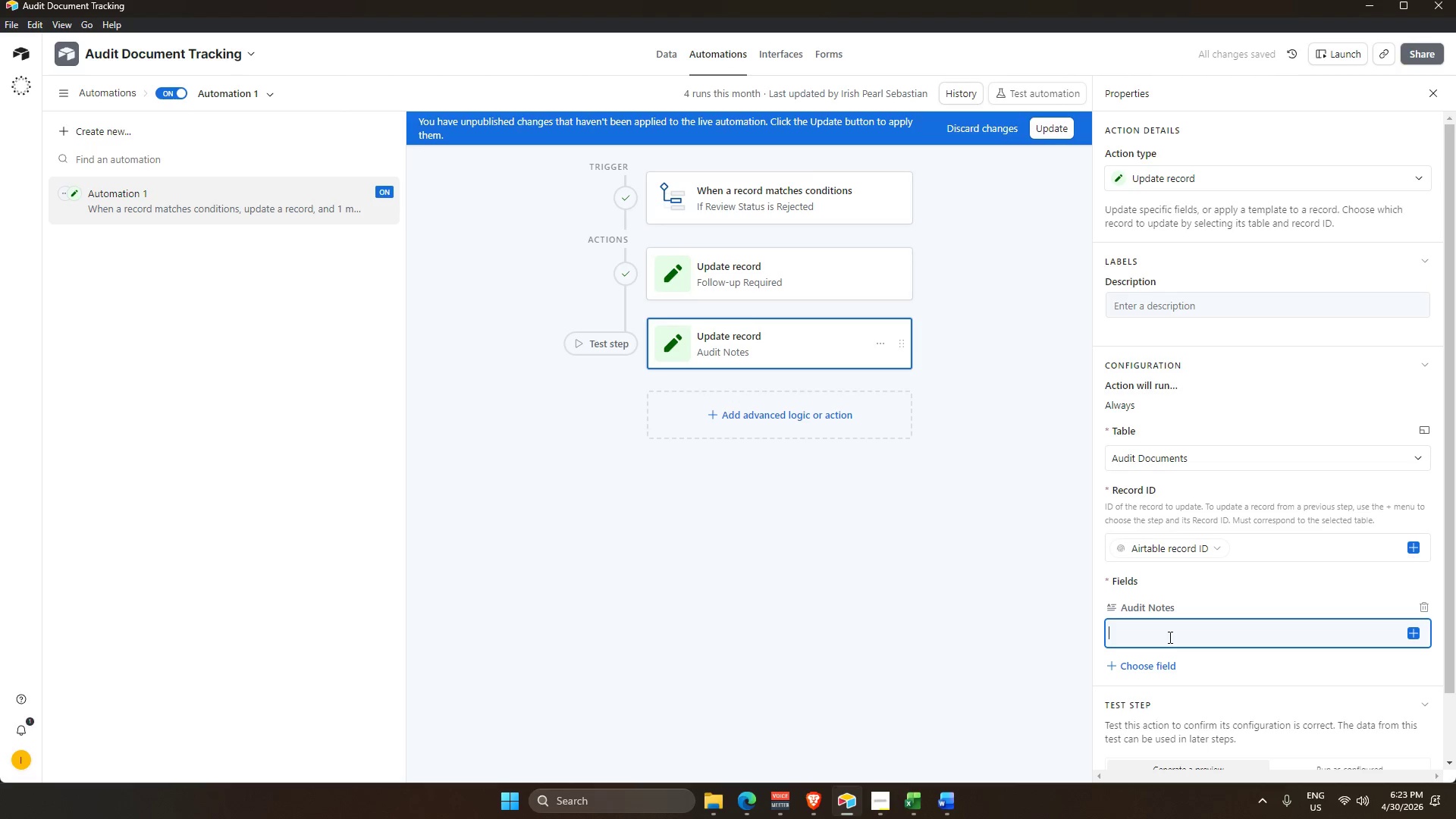 
scroll: coordinate [1244, 536], scroll_direction: down, amount: 4.0
 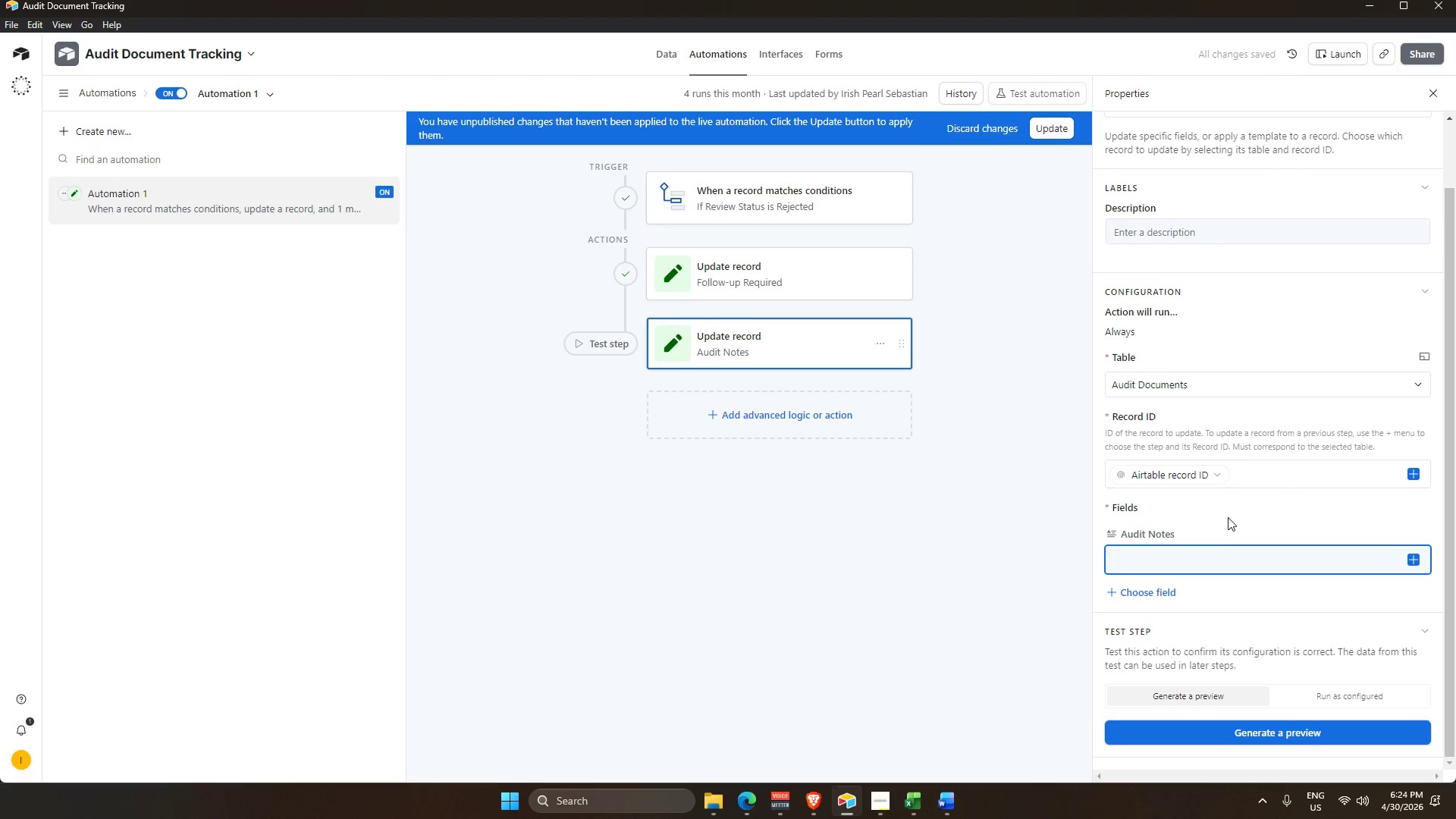 
left_click([1228, 517])
 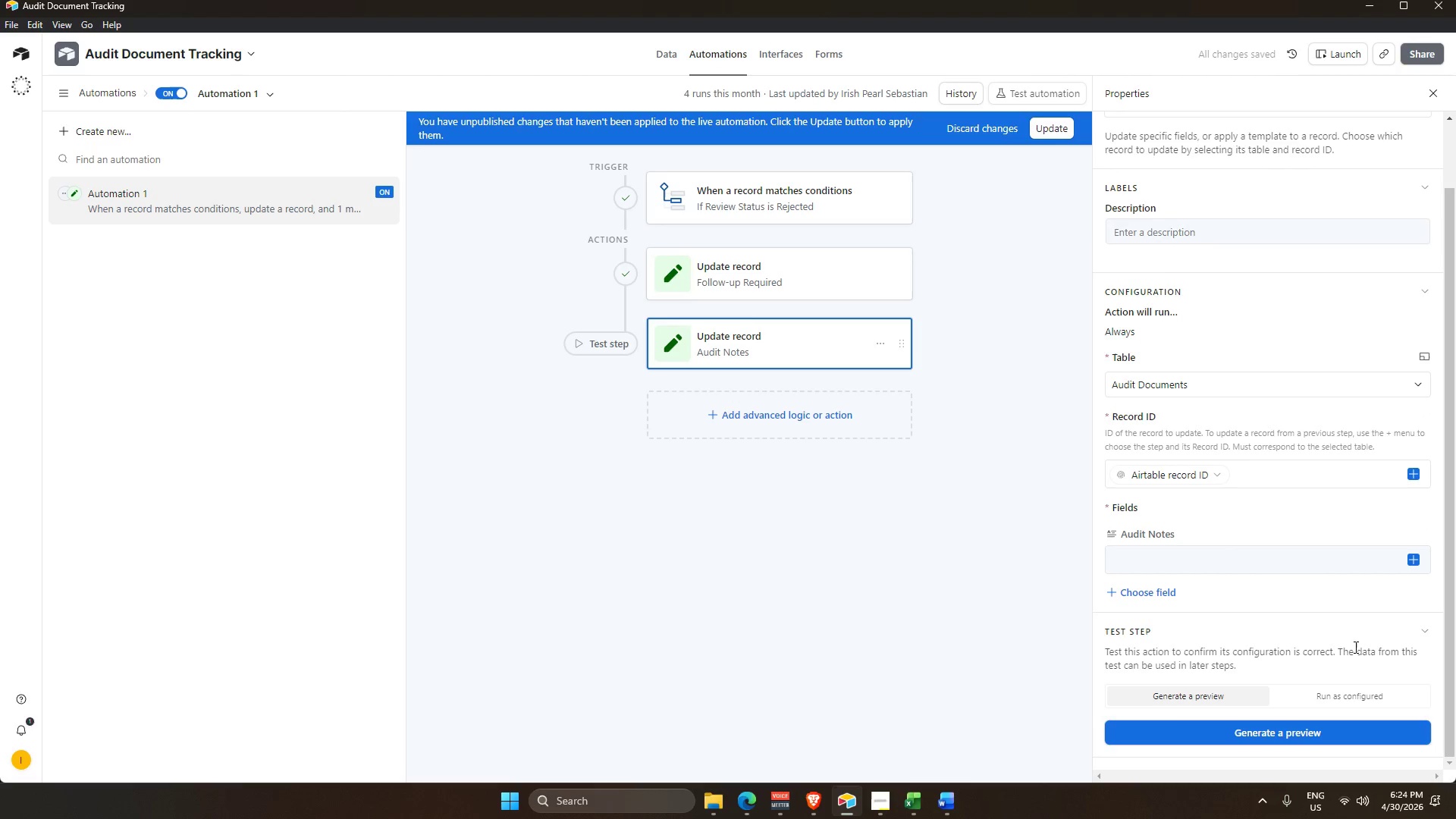 
mouse_move([1360, 680])
 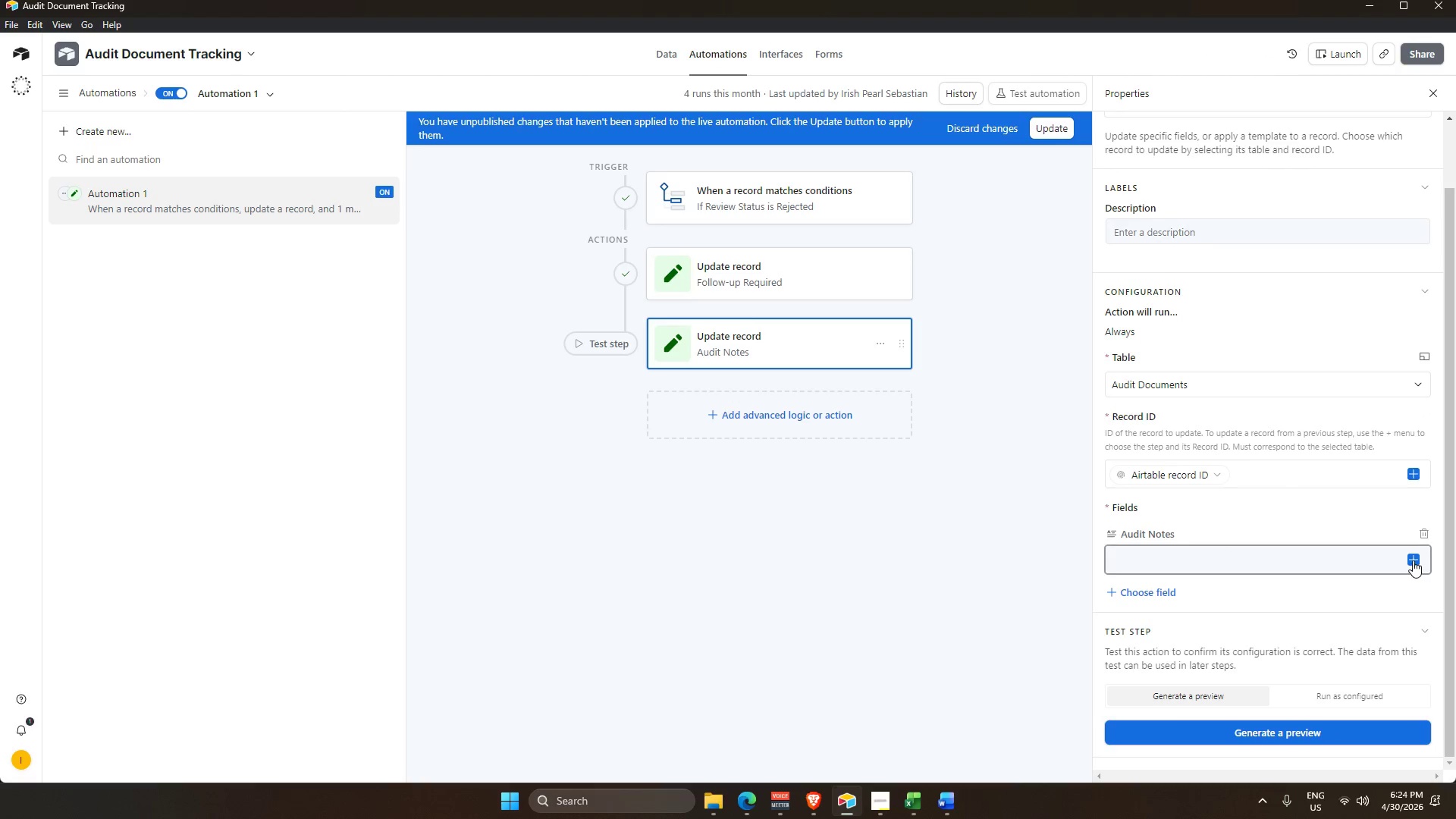 
left_click([1413, 560])
 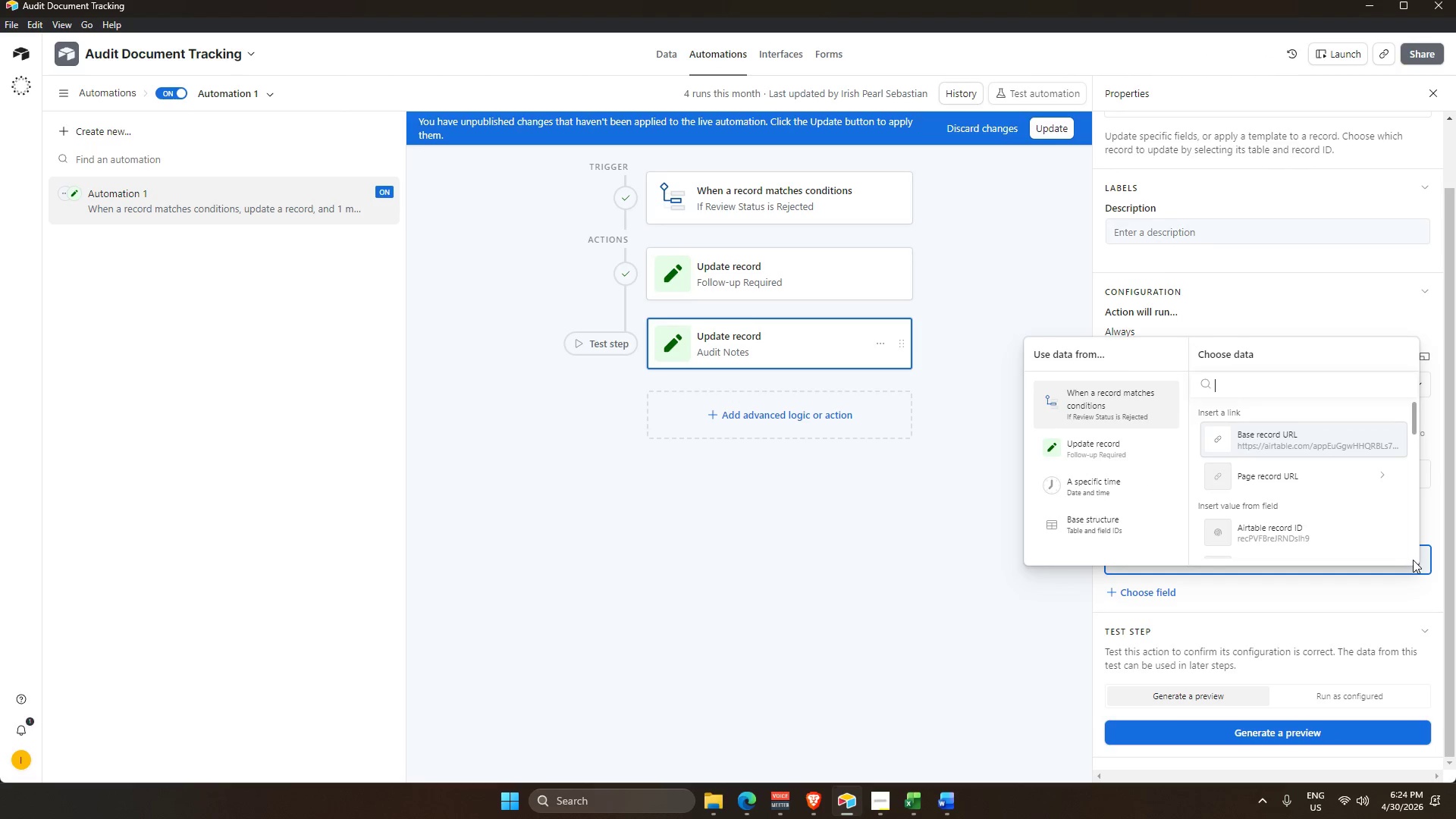 
scroll: coordinate [1283, 513], scroll_direction: down, amount: 3.0
 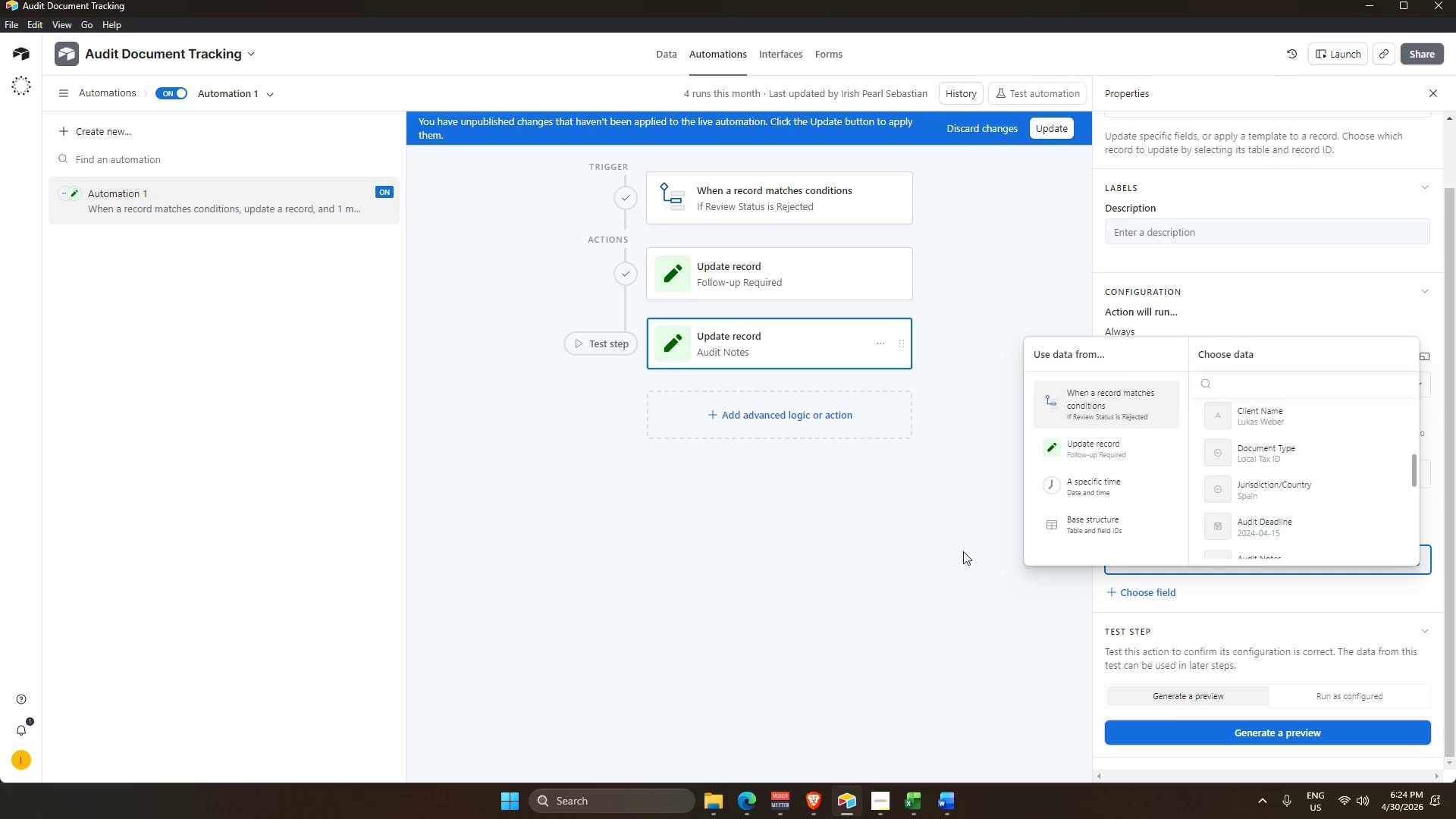 
left_click([962, 551])
 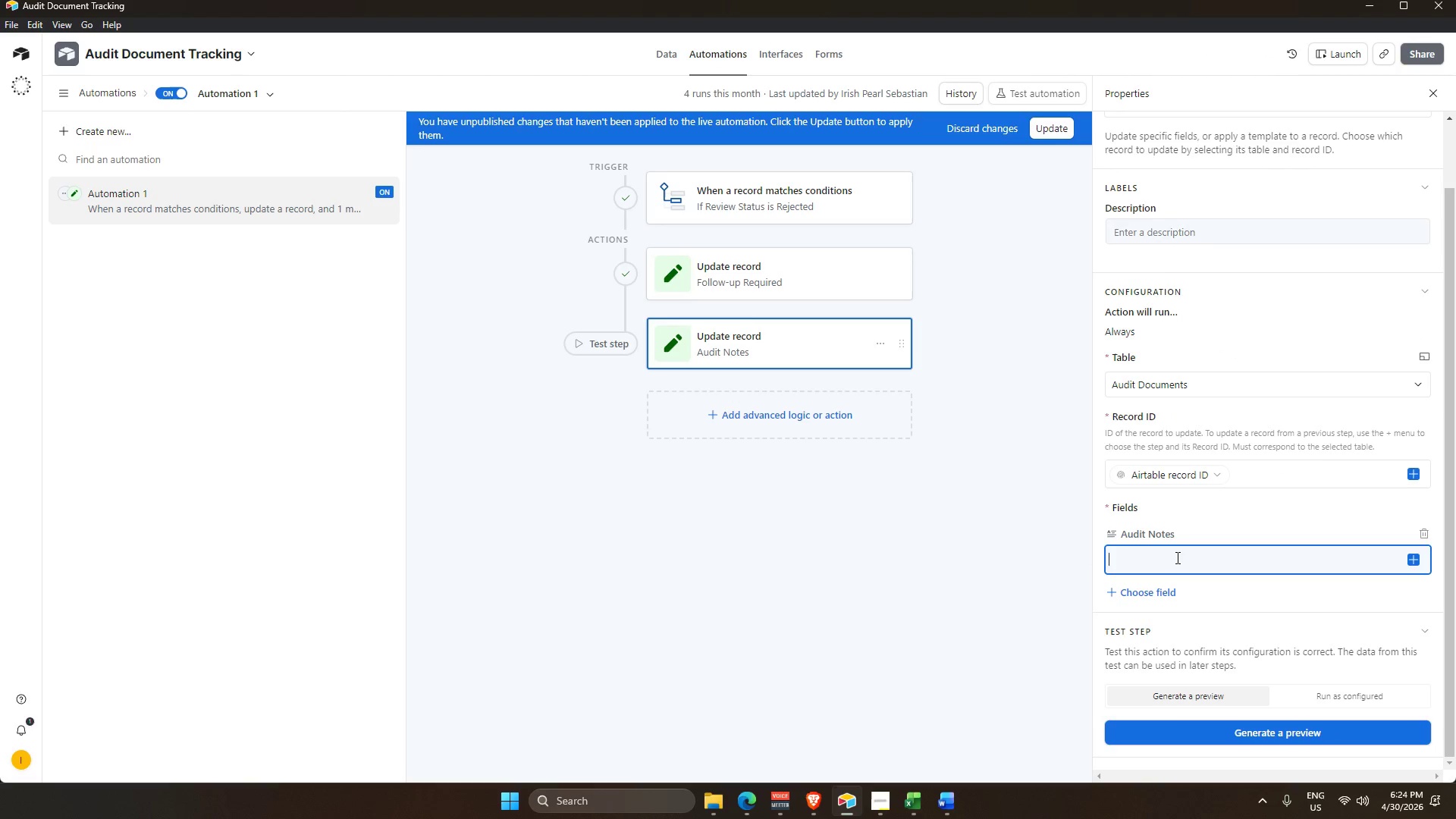 
left_click([1176, 557])
 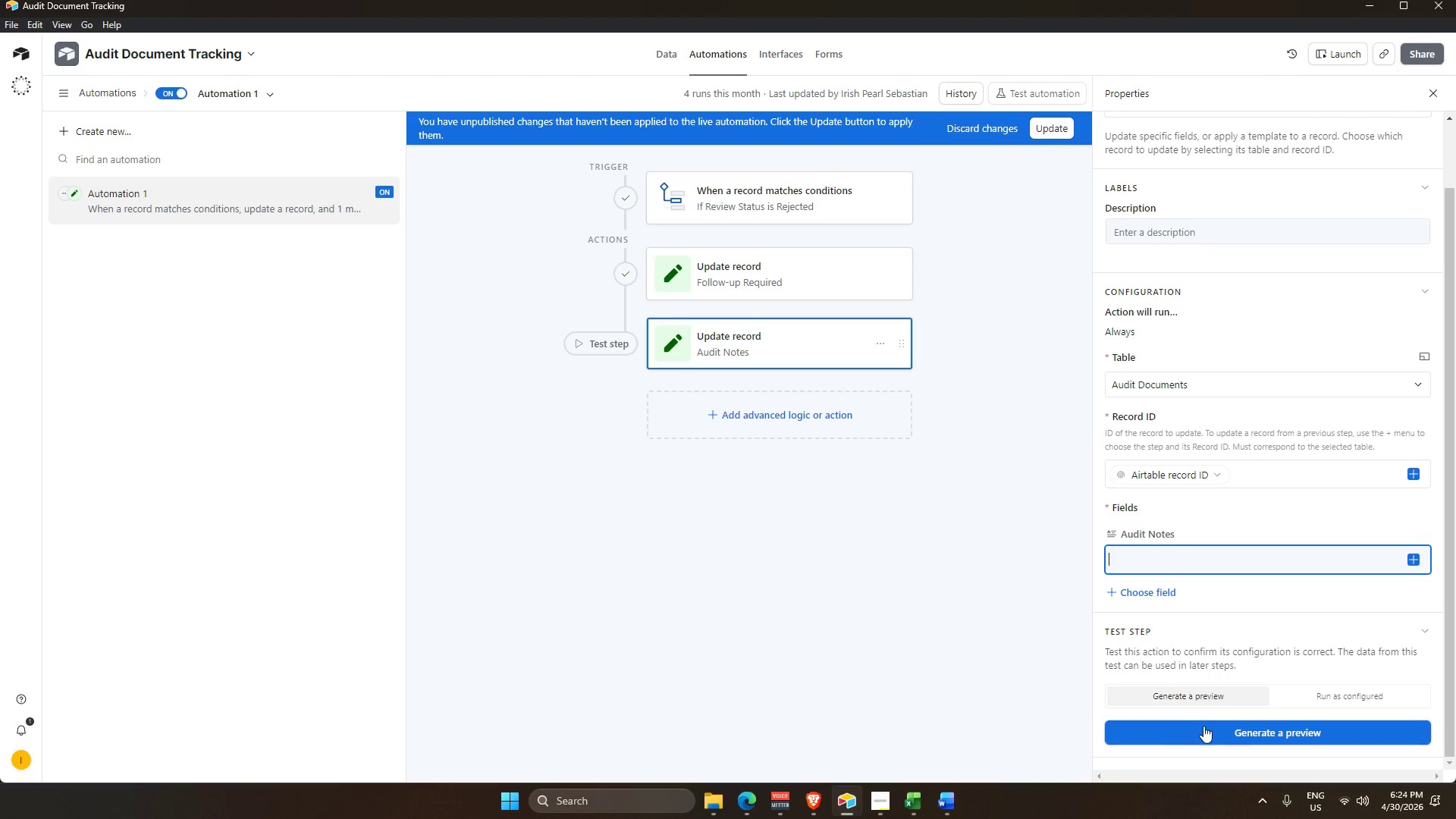 
double_click([1303, 736])
 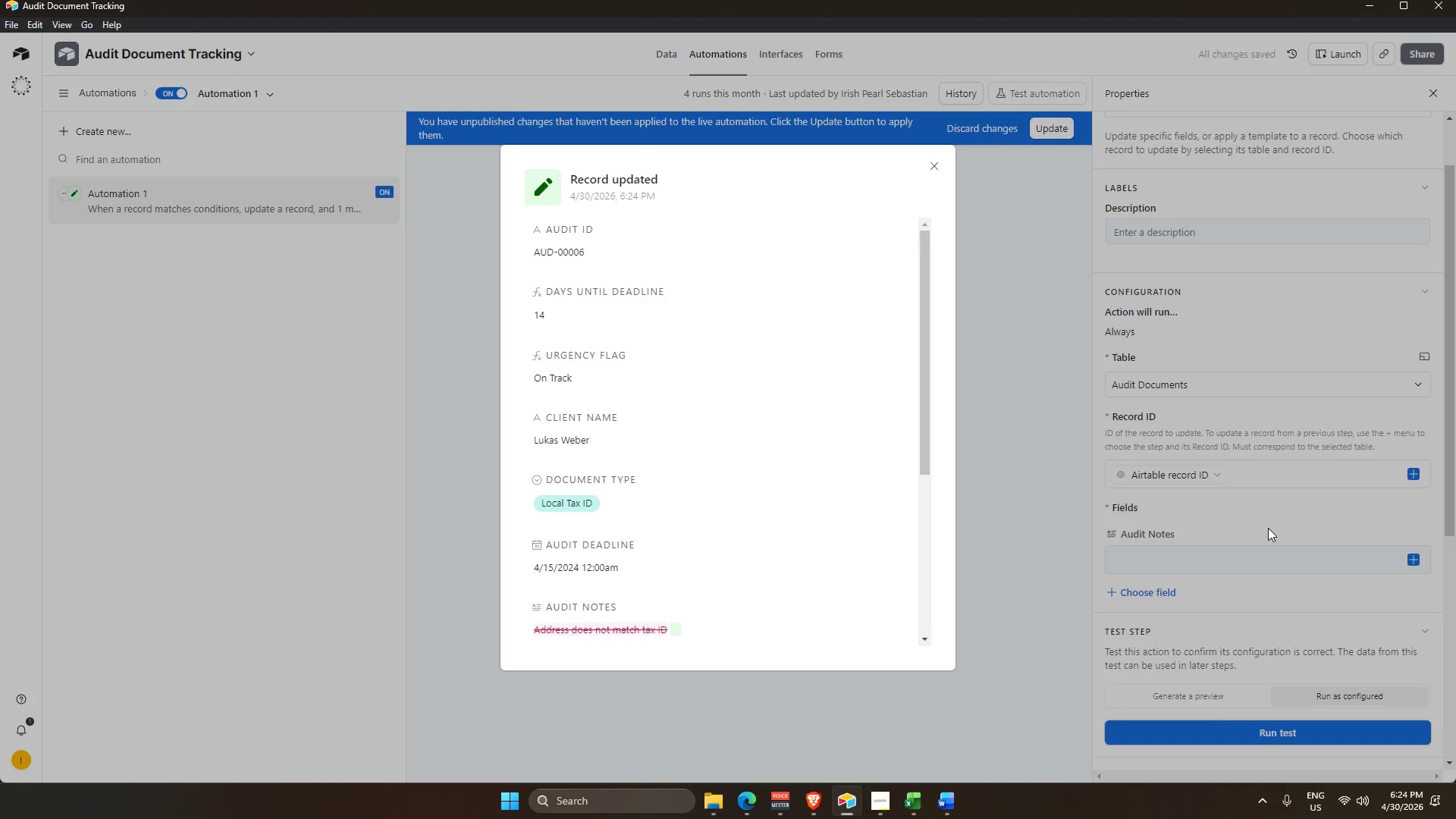 
scroll: coordinate [668, 541], scroll_direction: down, amount: 9.0
 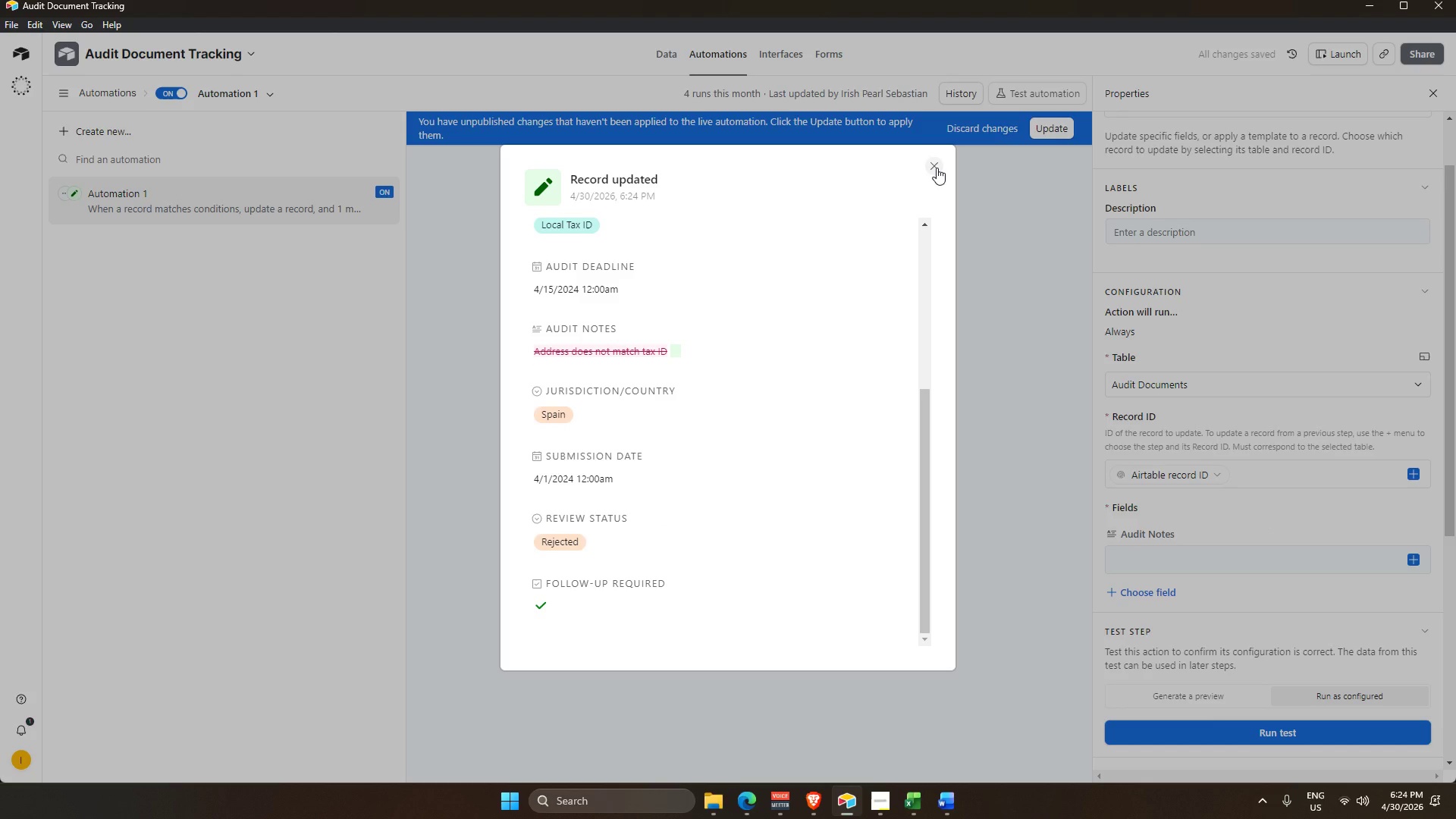 
left_click([937, 168])
 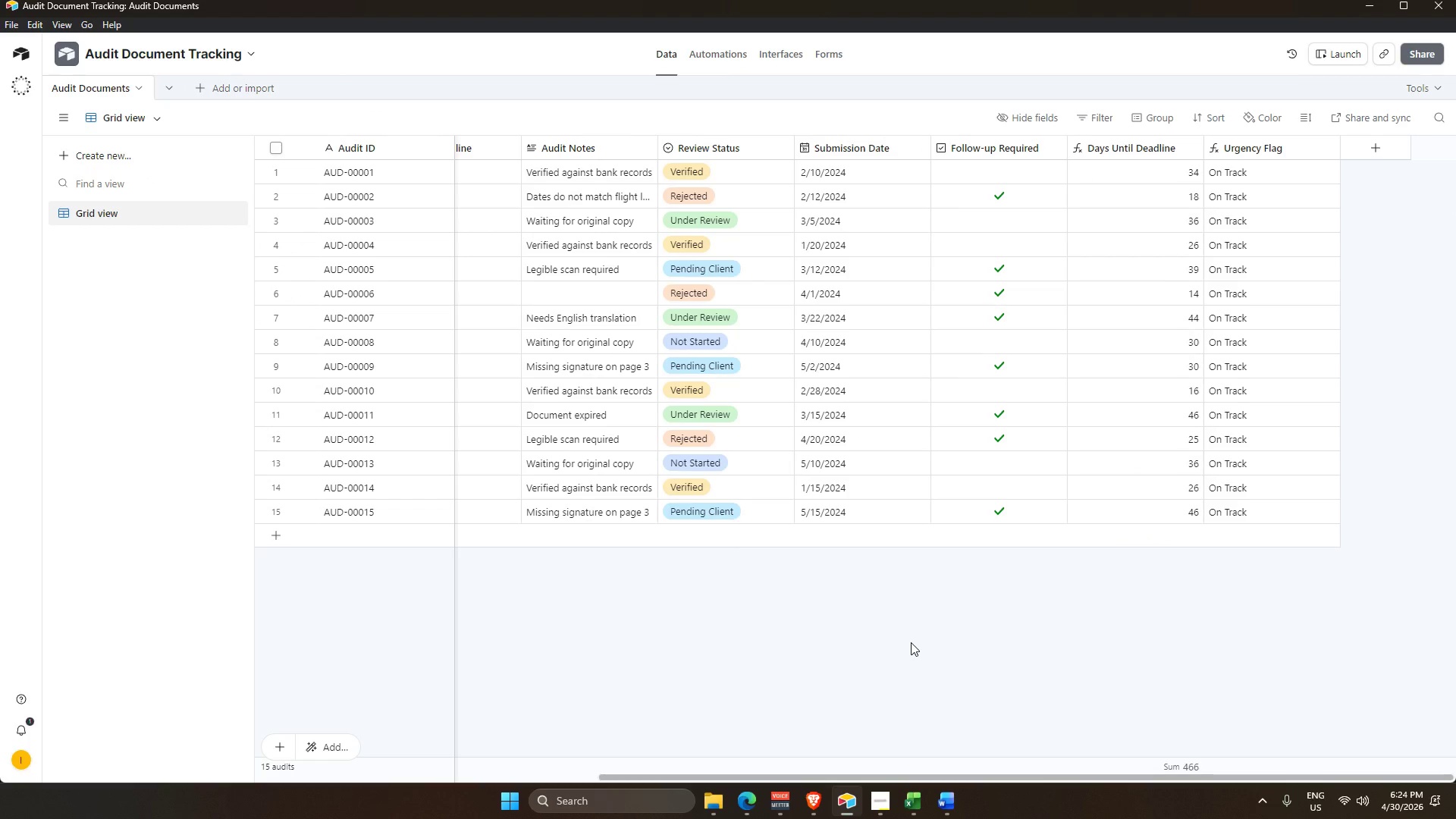 
wait(11.8)
 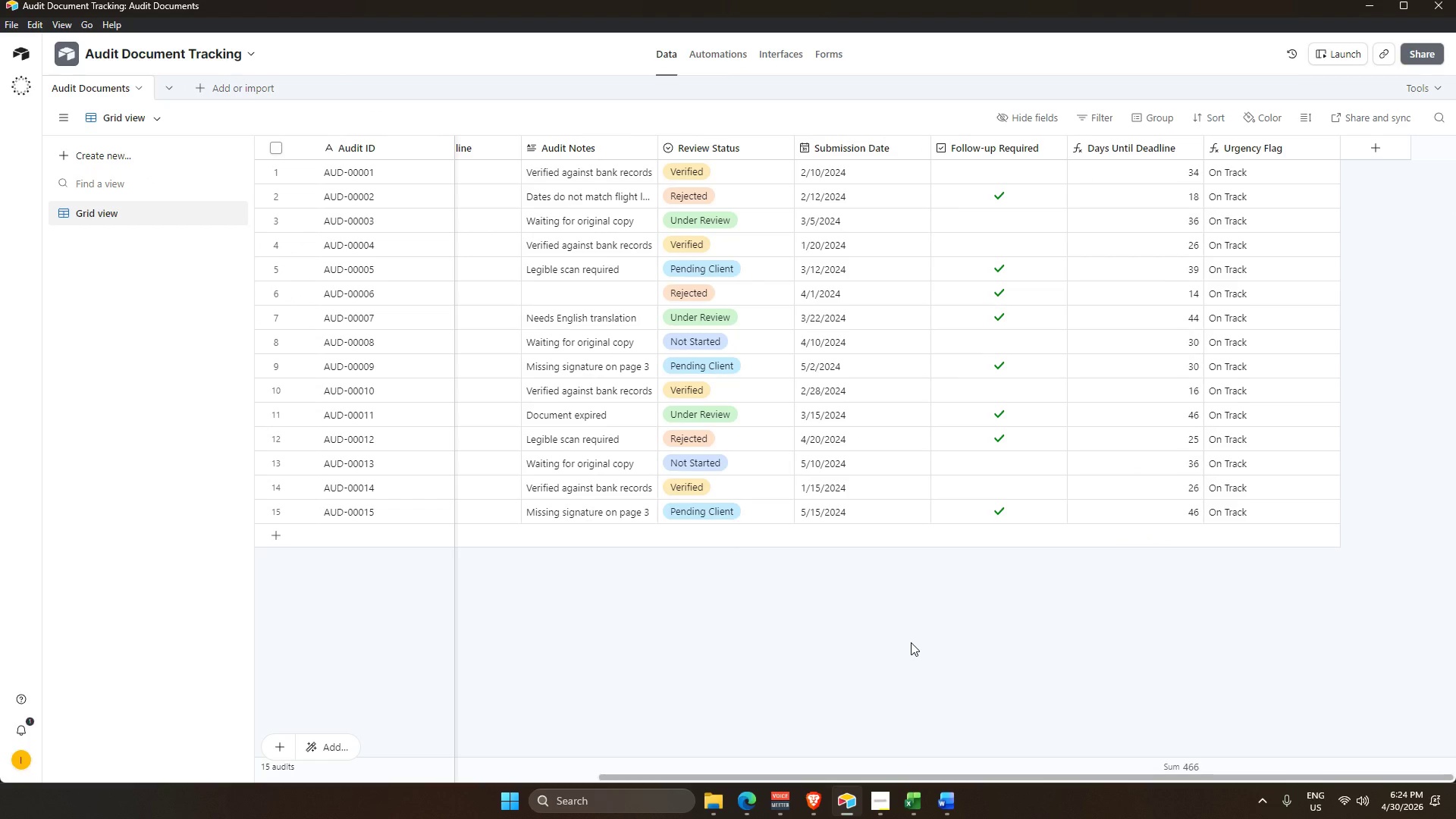 
left_click([733, 49])
 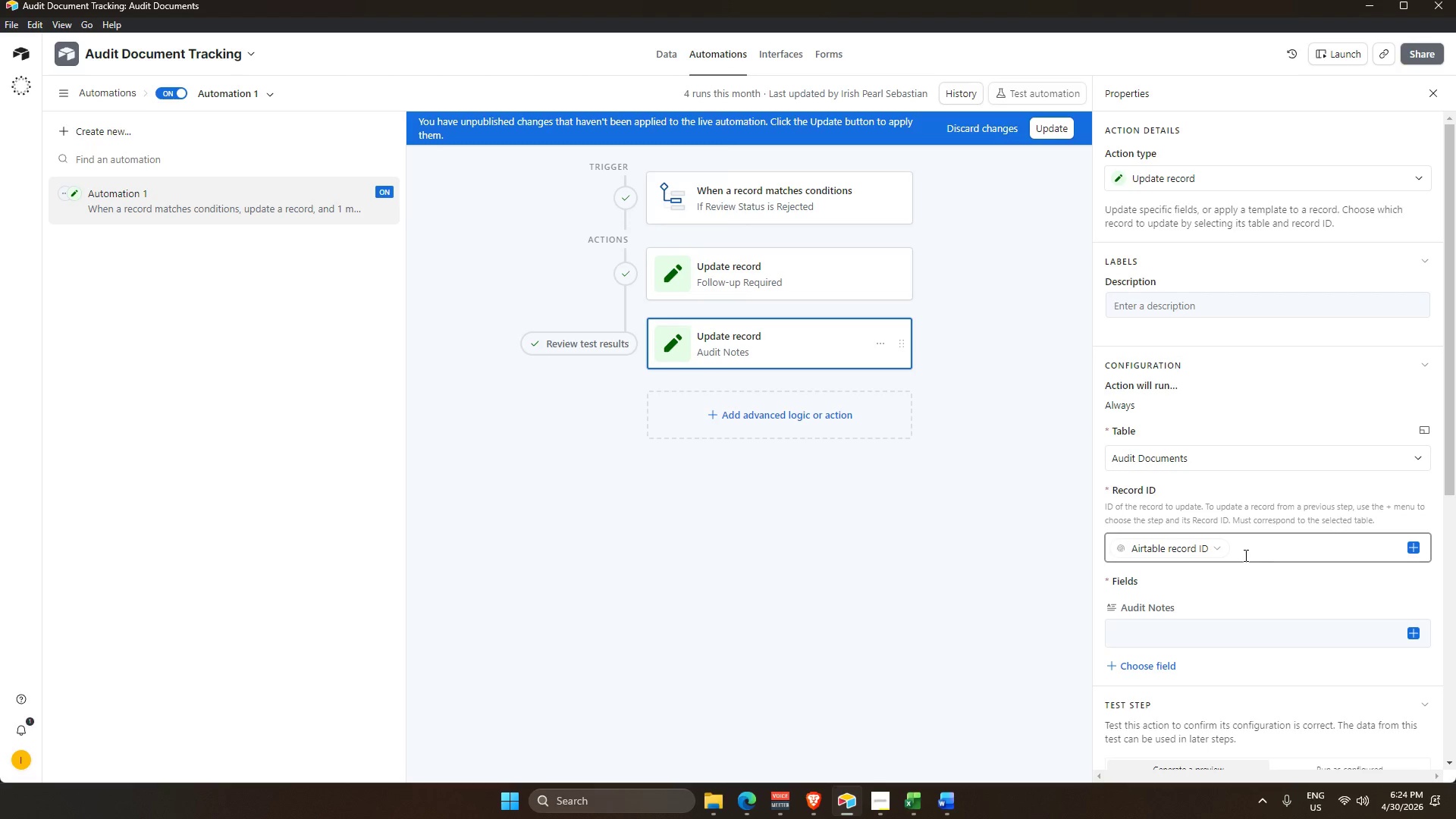 
left_click([666, 56])
 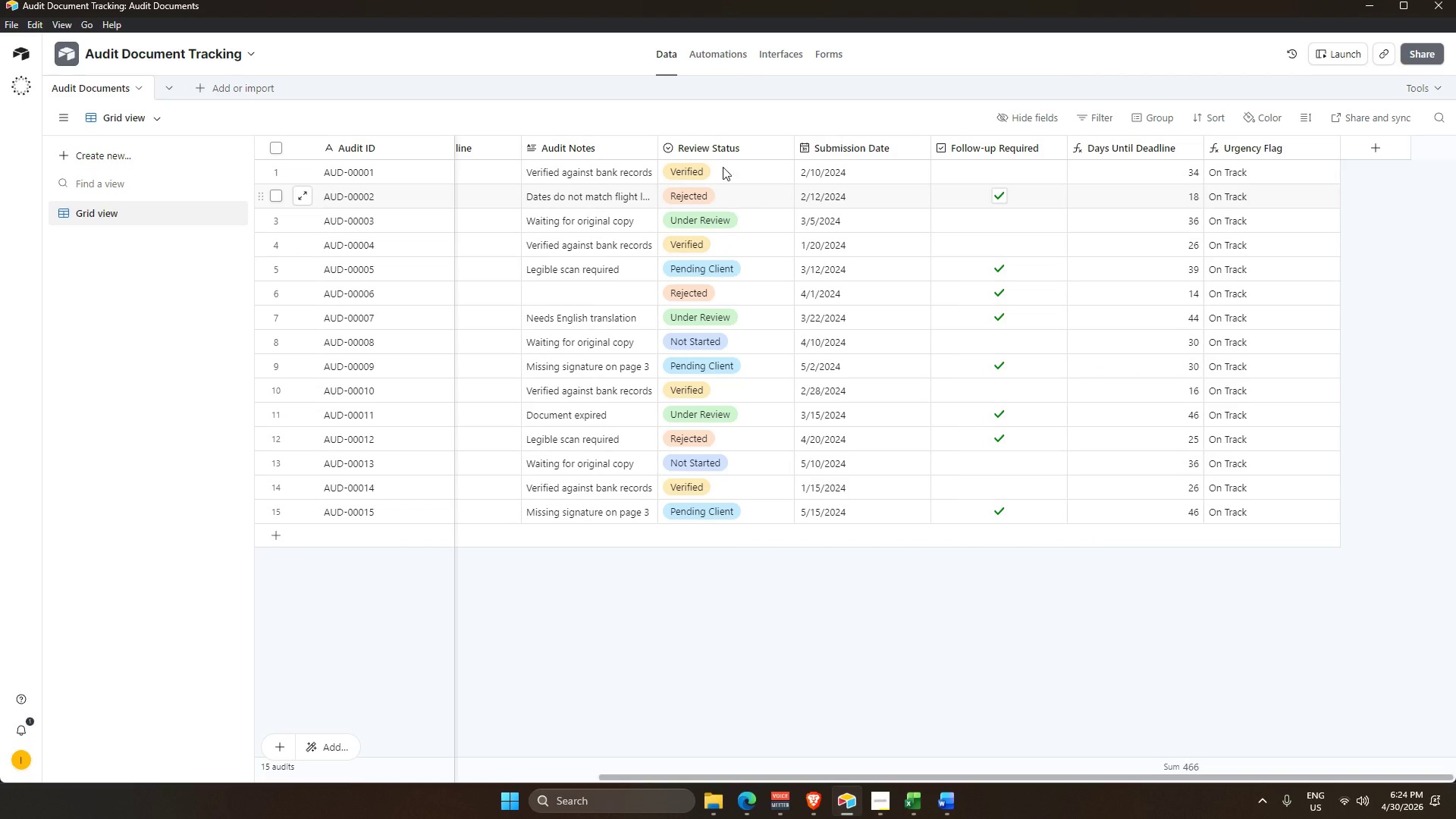 
left_click([714, 49])
 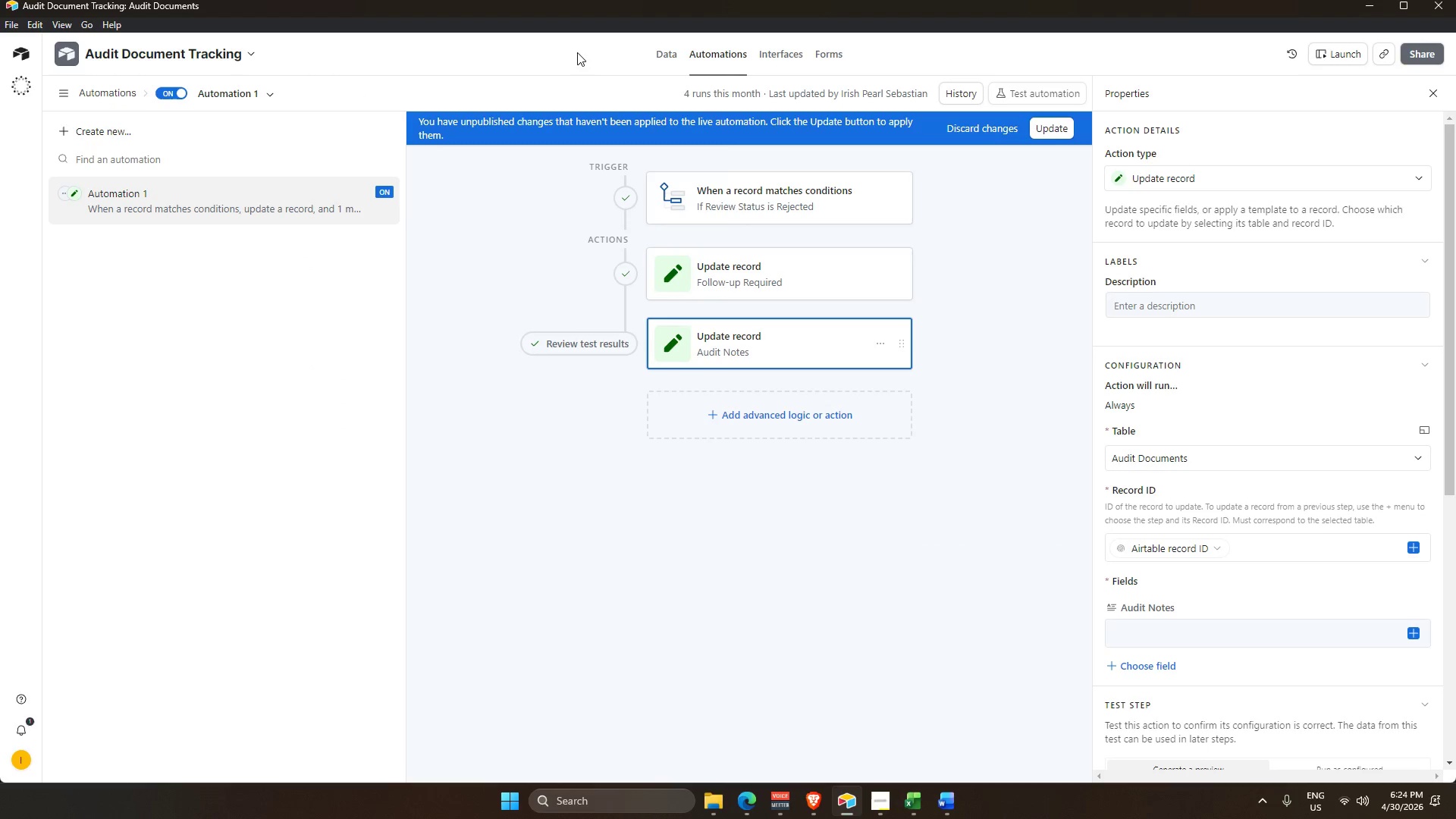 
wait(8.42)
 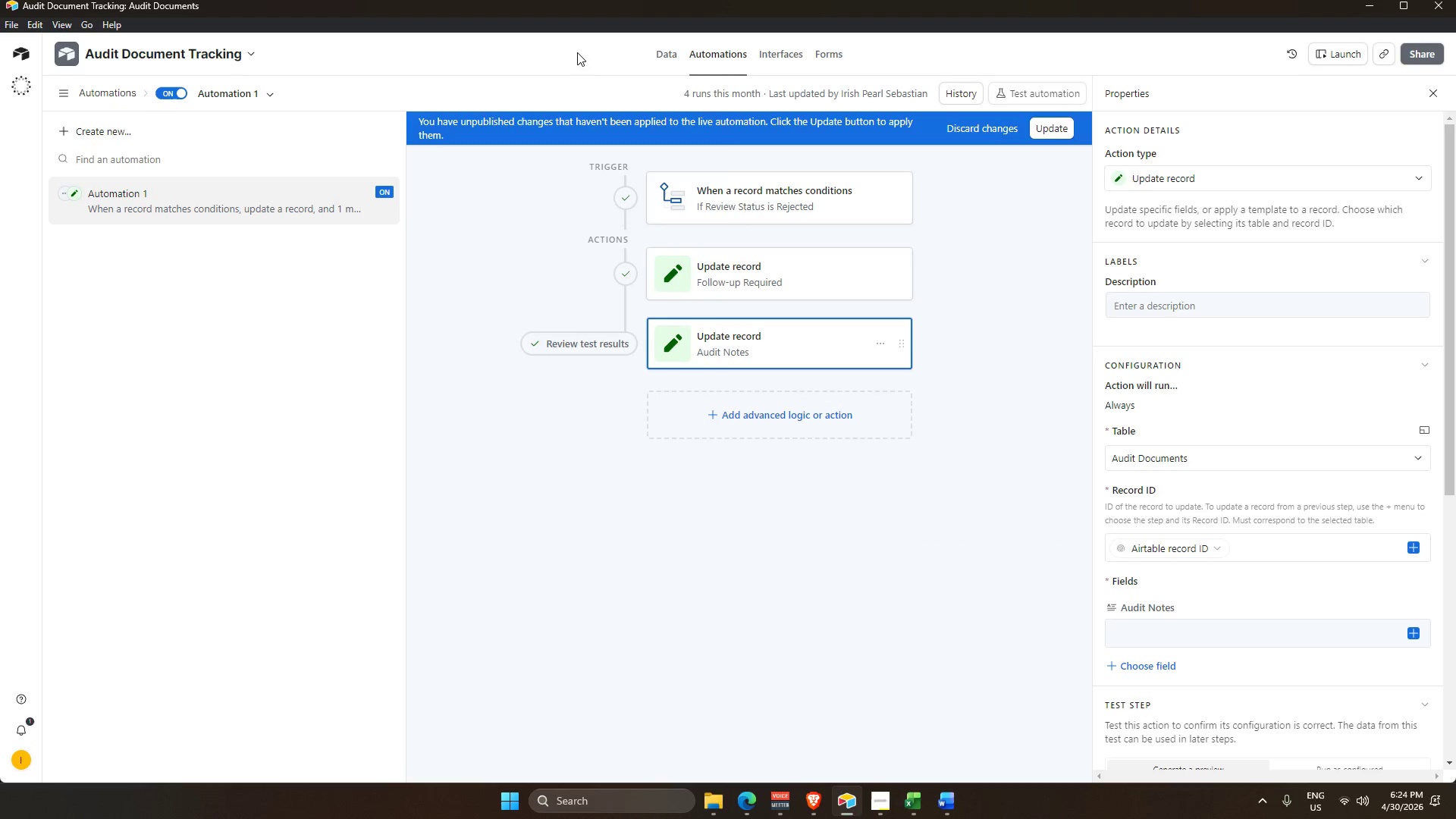 
left_click([1046, 131])
 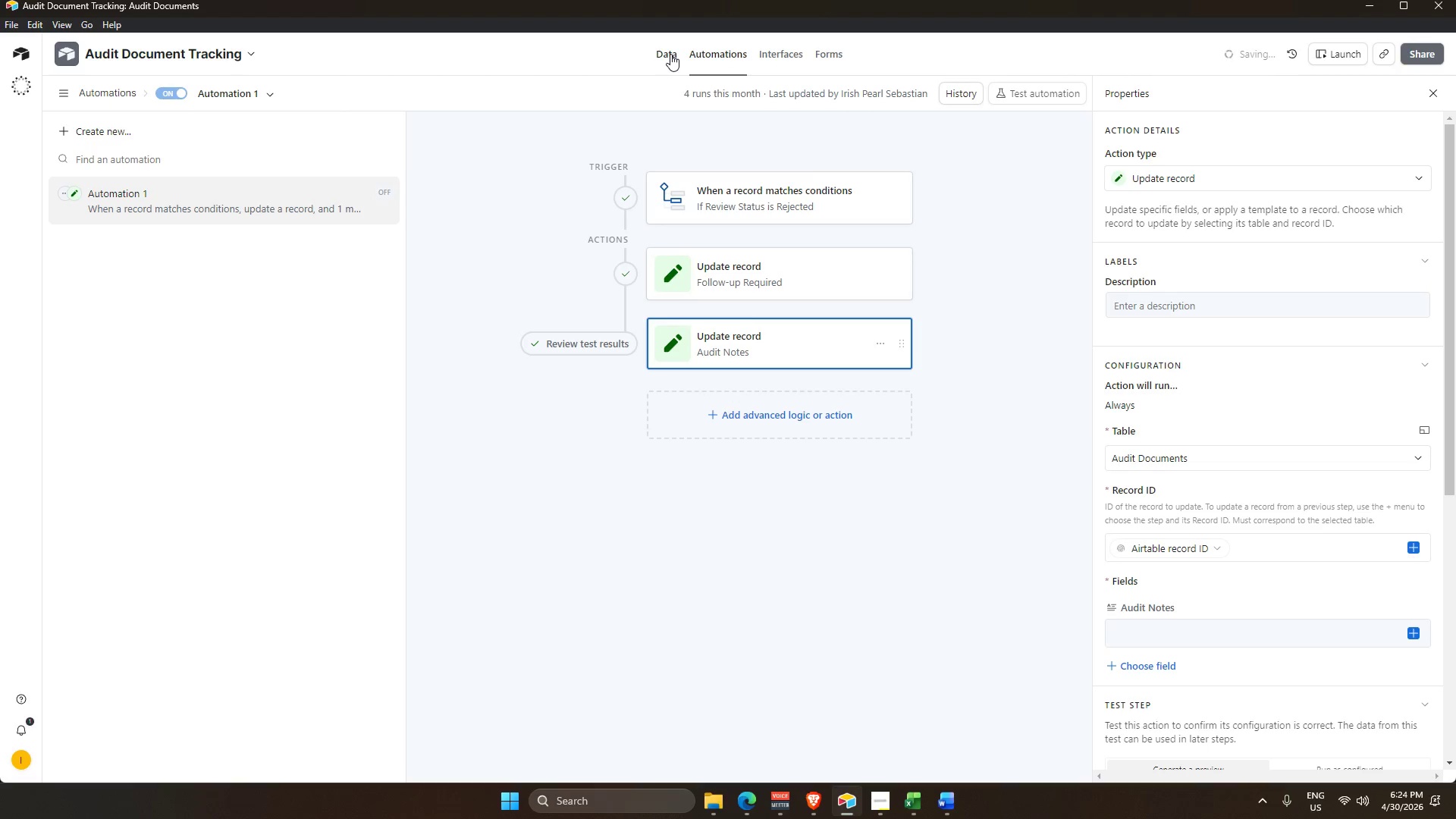 
wait(7.06)
 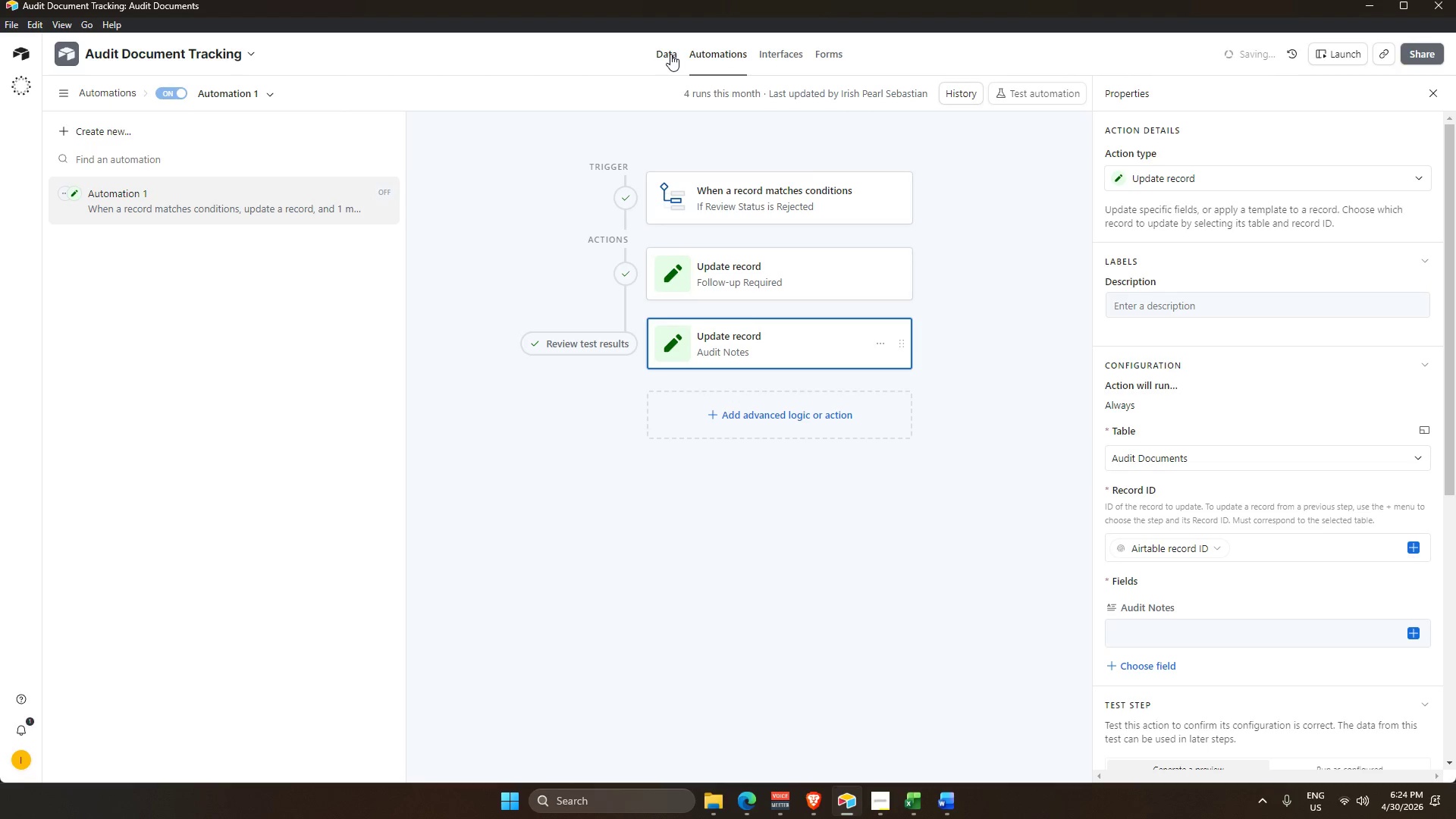 
left_click([670, 54])
 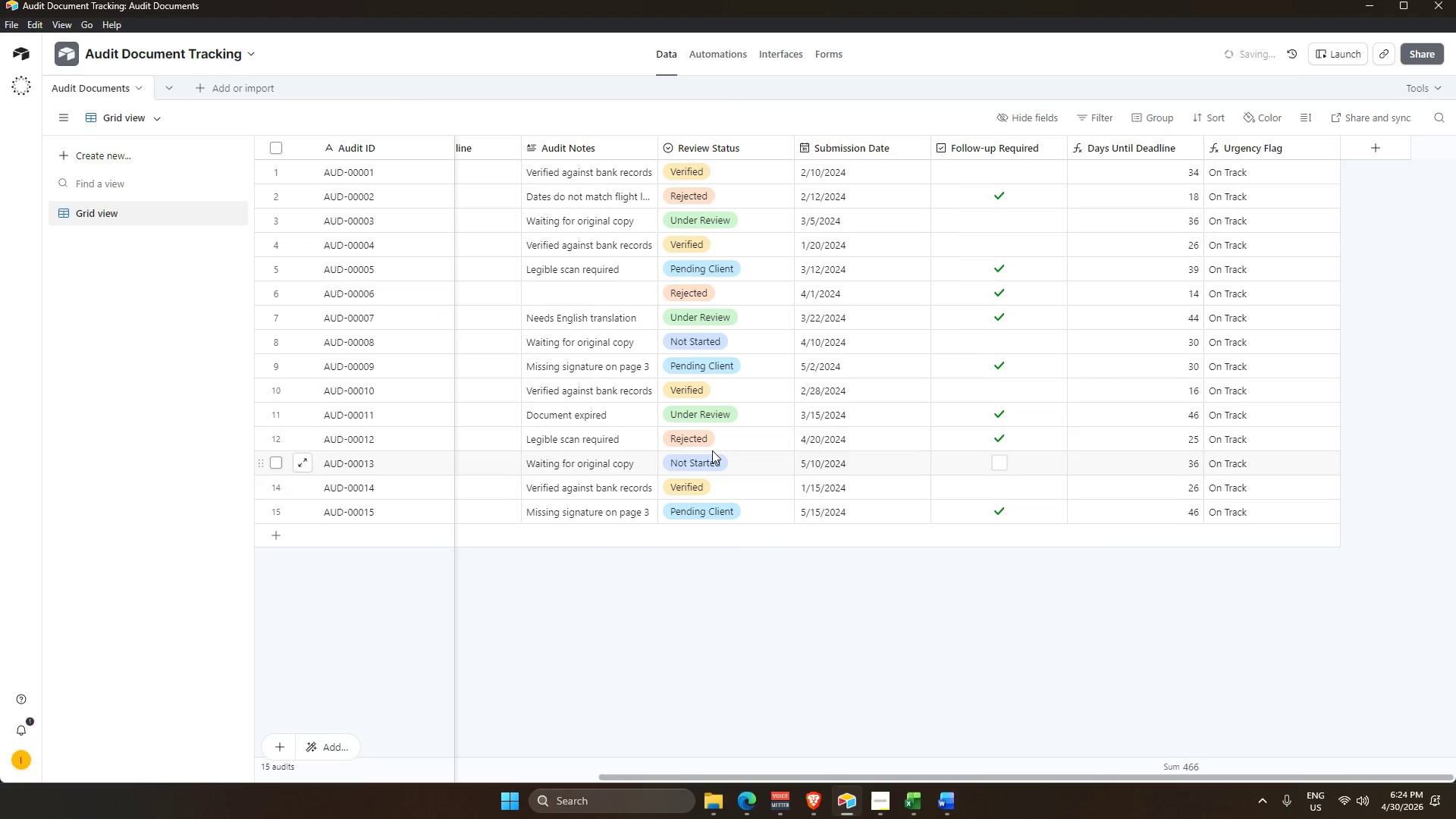 
wait(5.45)
 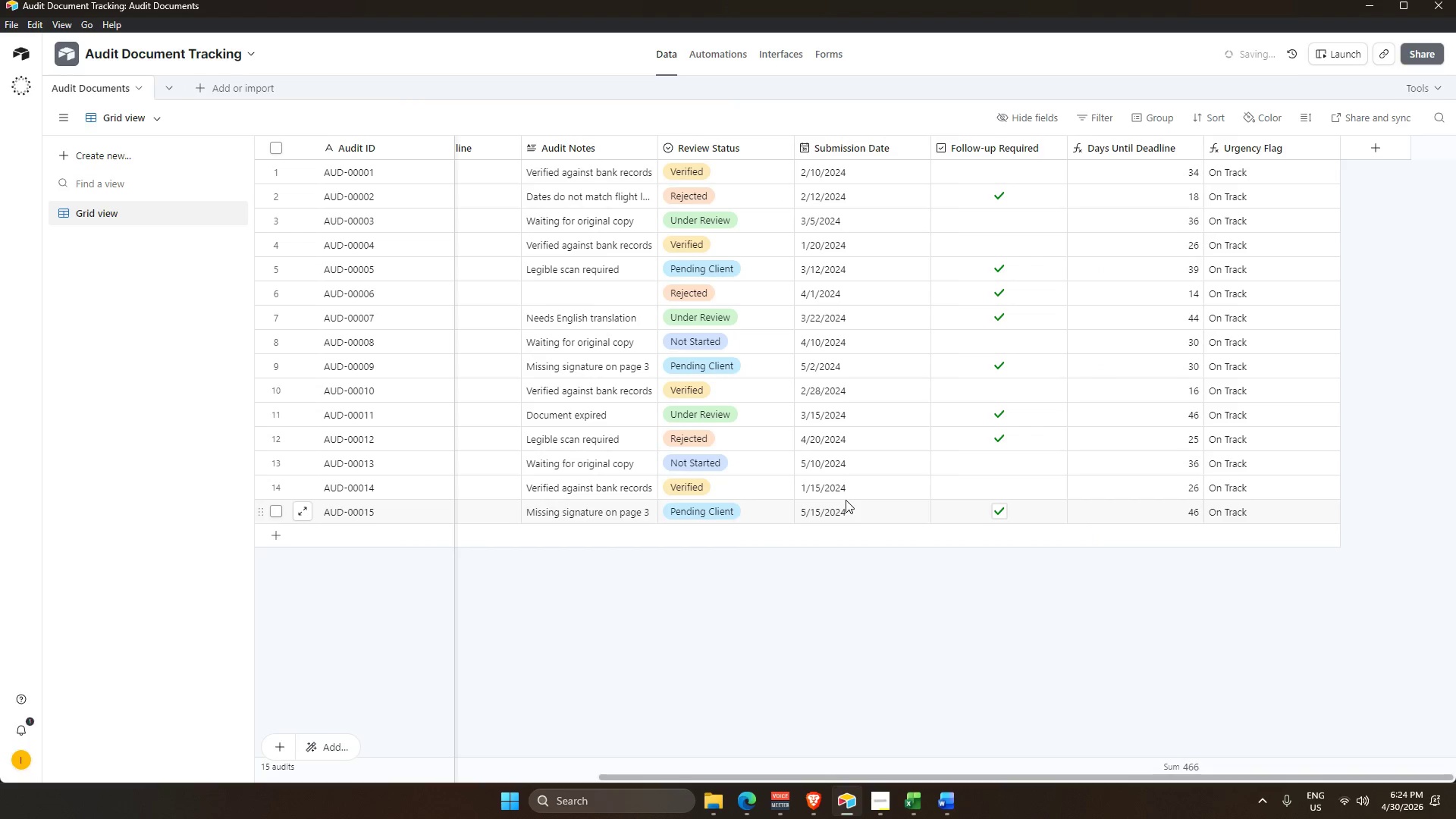 
left_click([712, 450])
 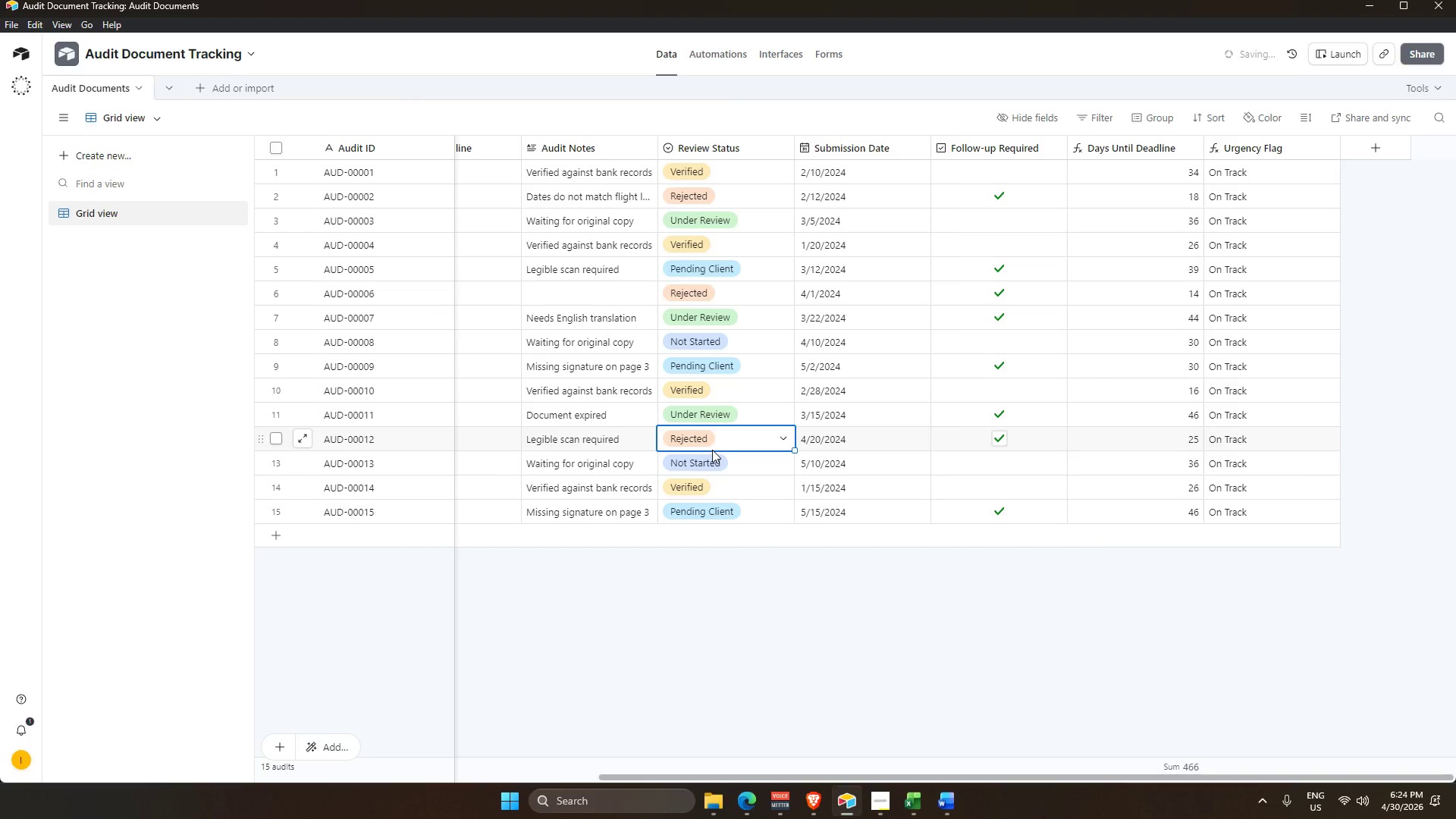 
key(Backspace)
 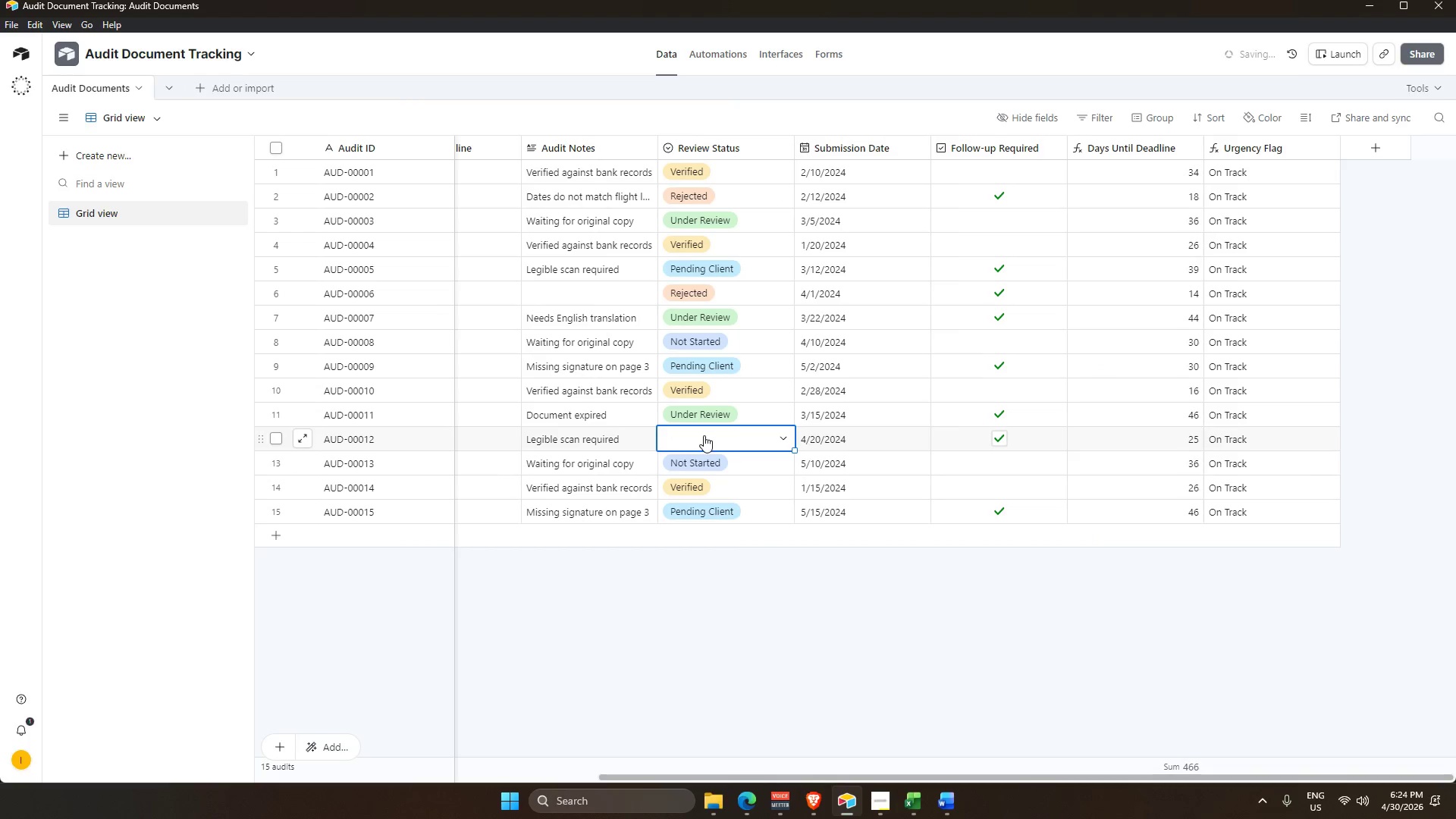 
left_click([707, 440])
 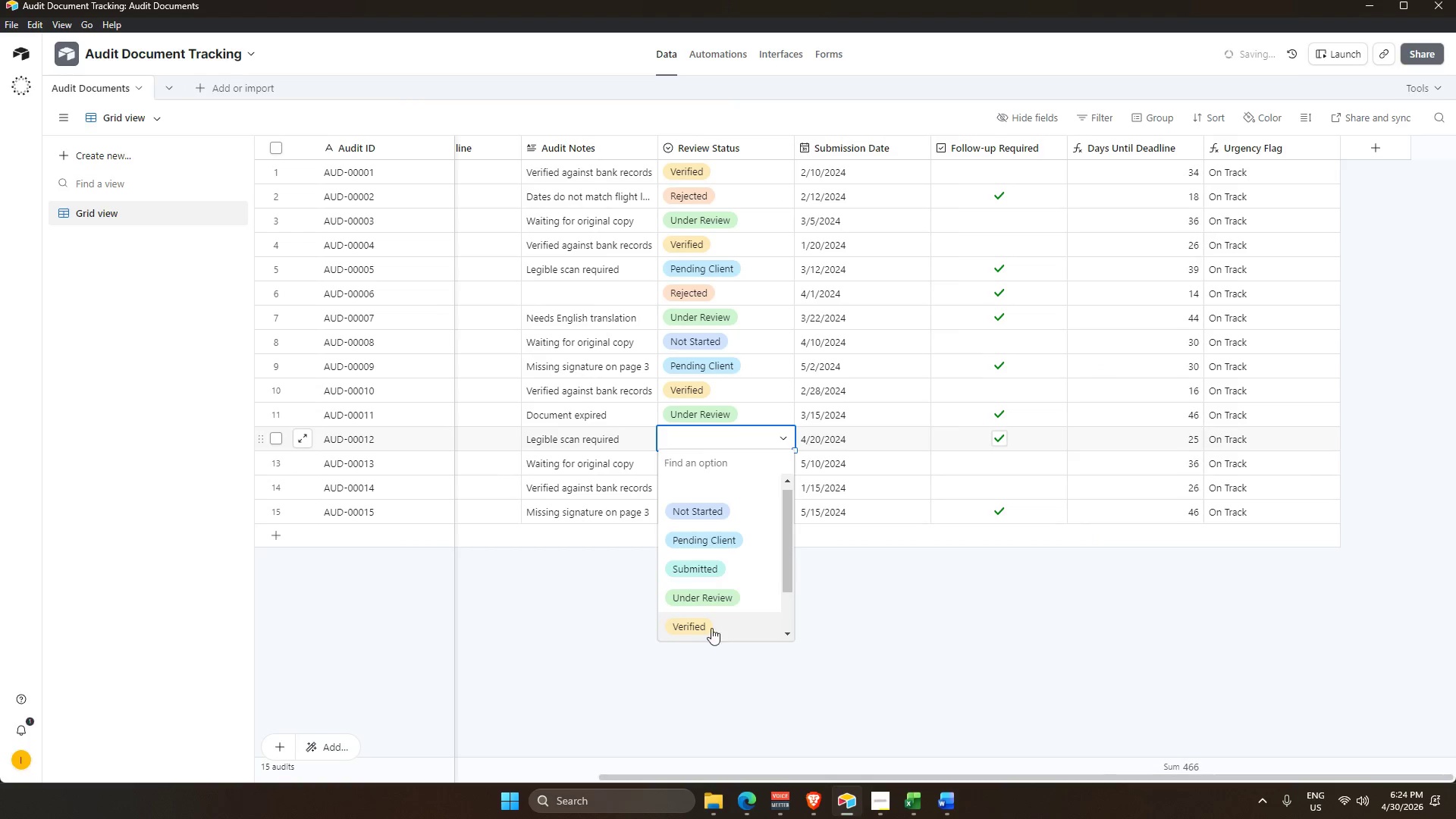 
scroll: coordinate [717, 601], scroll_direction: down, amount: 3.0
 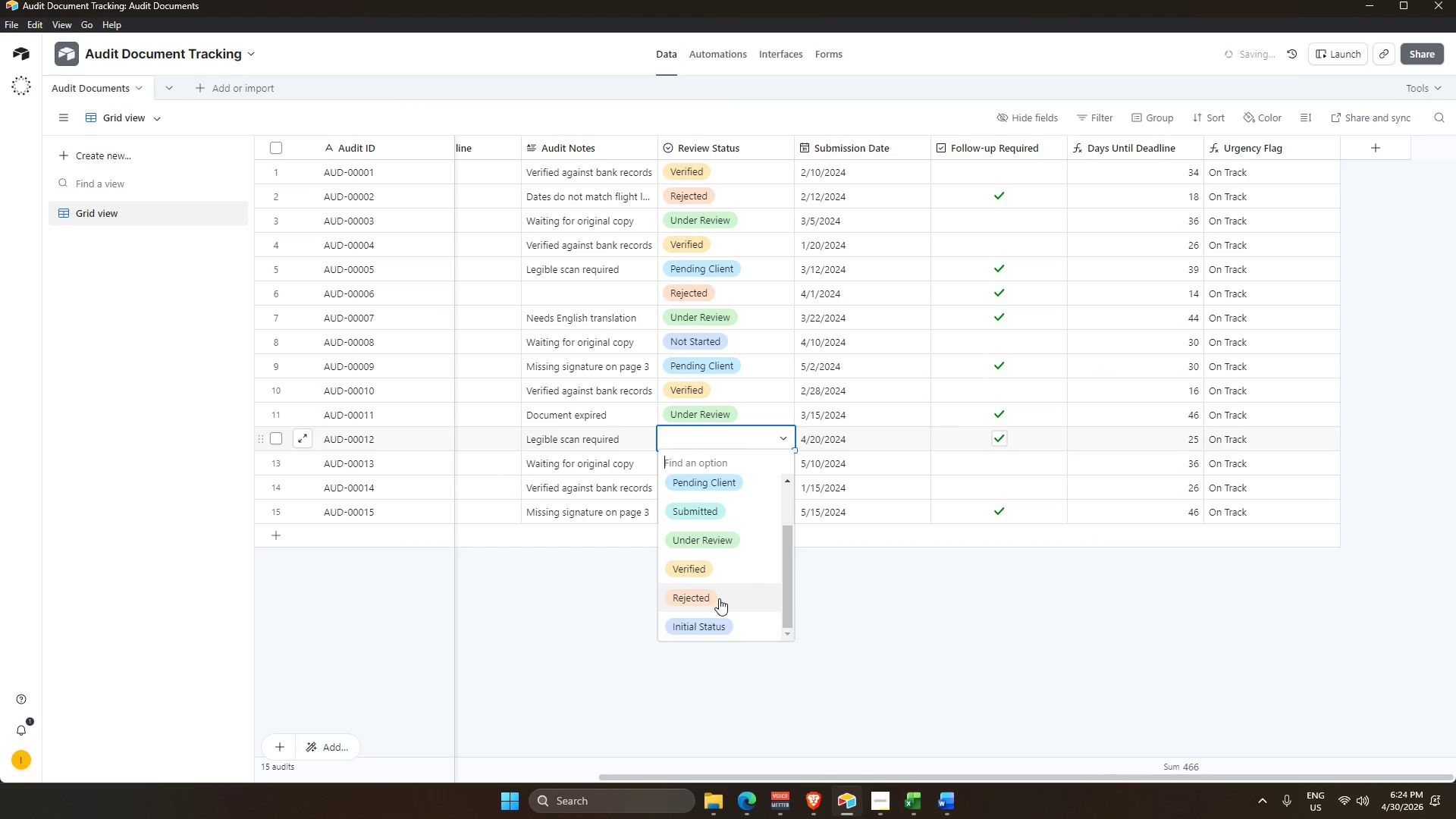 
left_click([719, 598])
 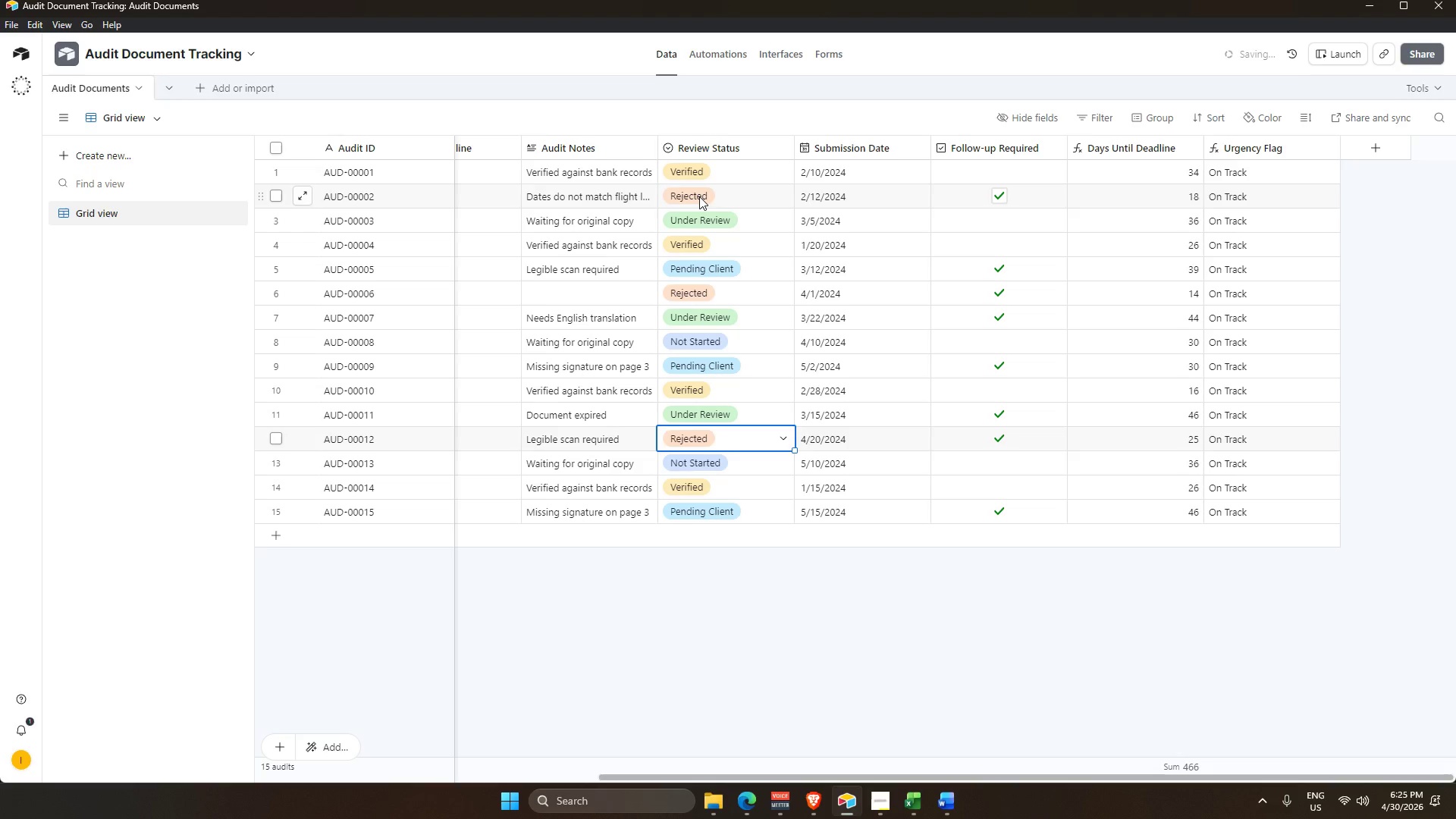 
left_click([699, 196])
 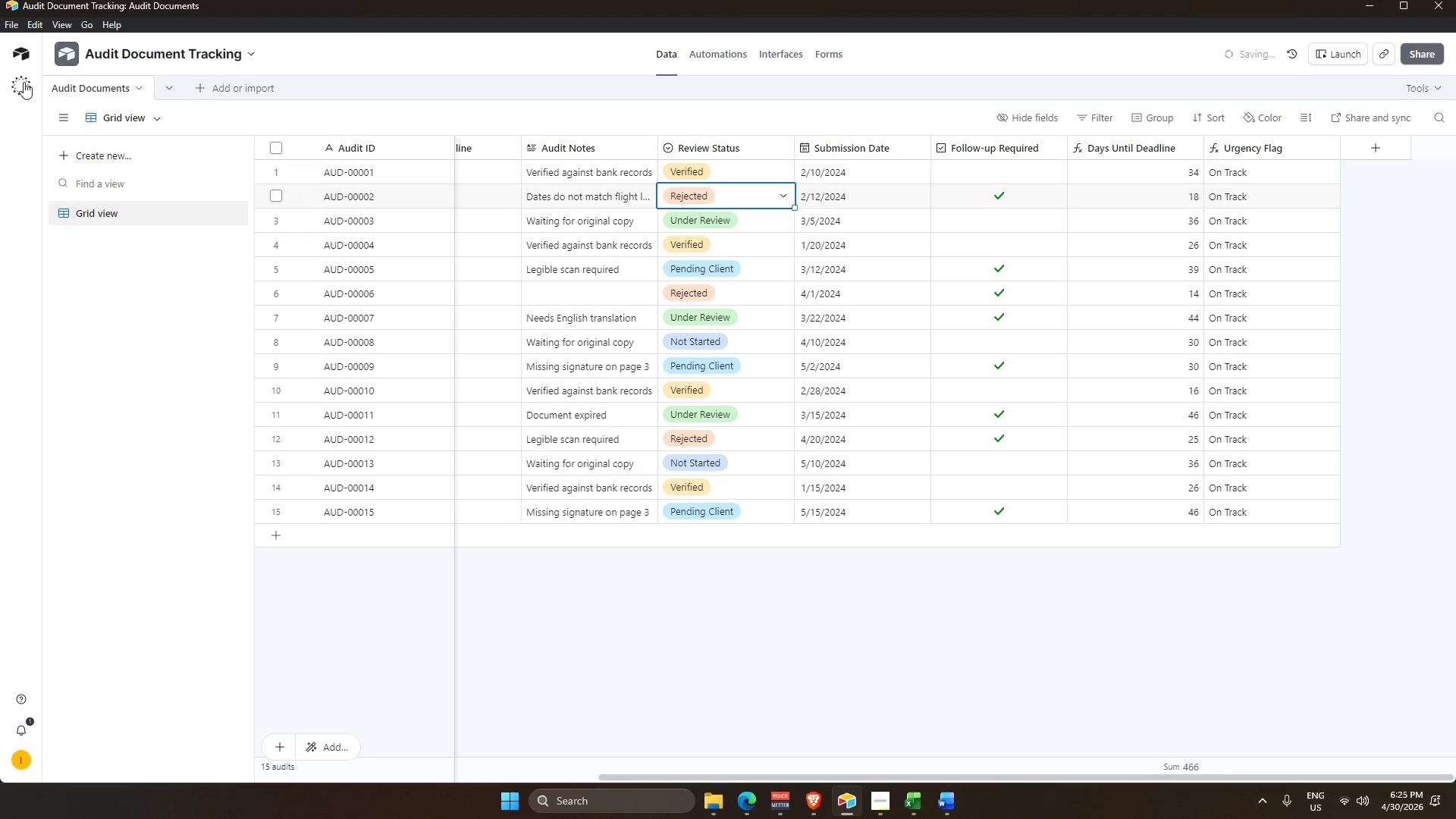 
left_click([24, 51])
 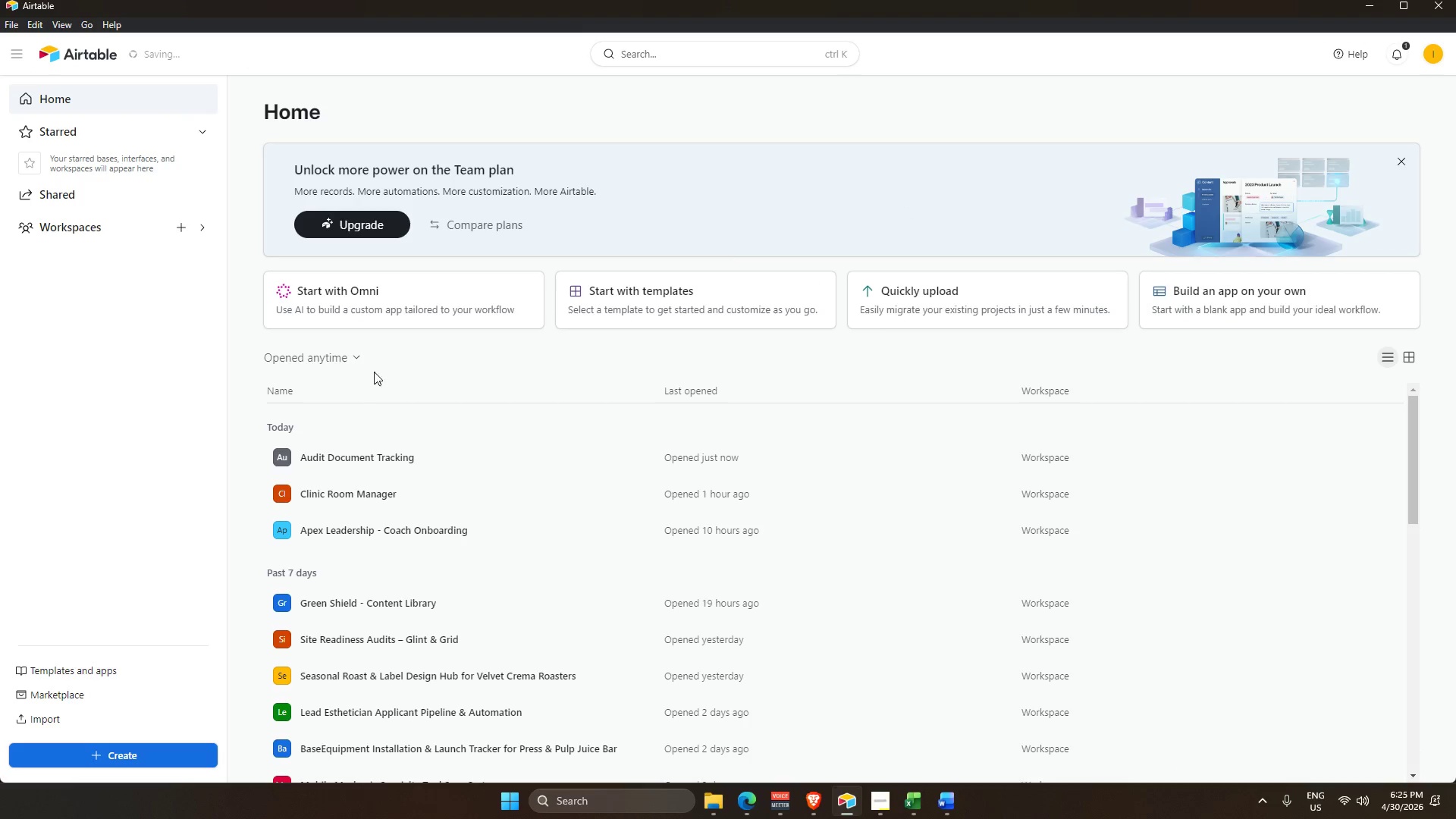 
left_click([372, 457])
 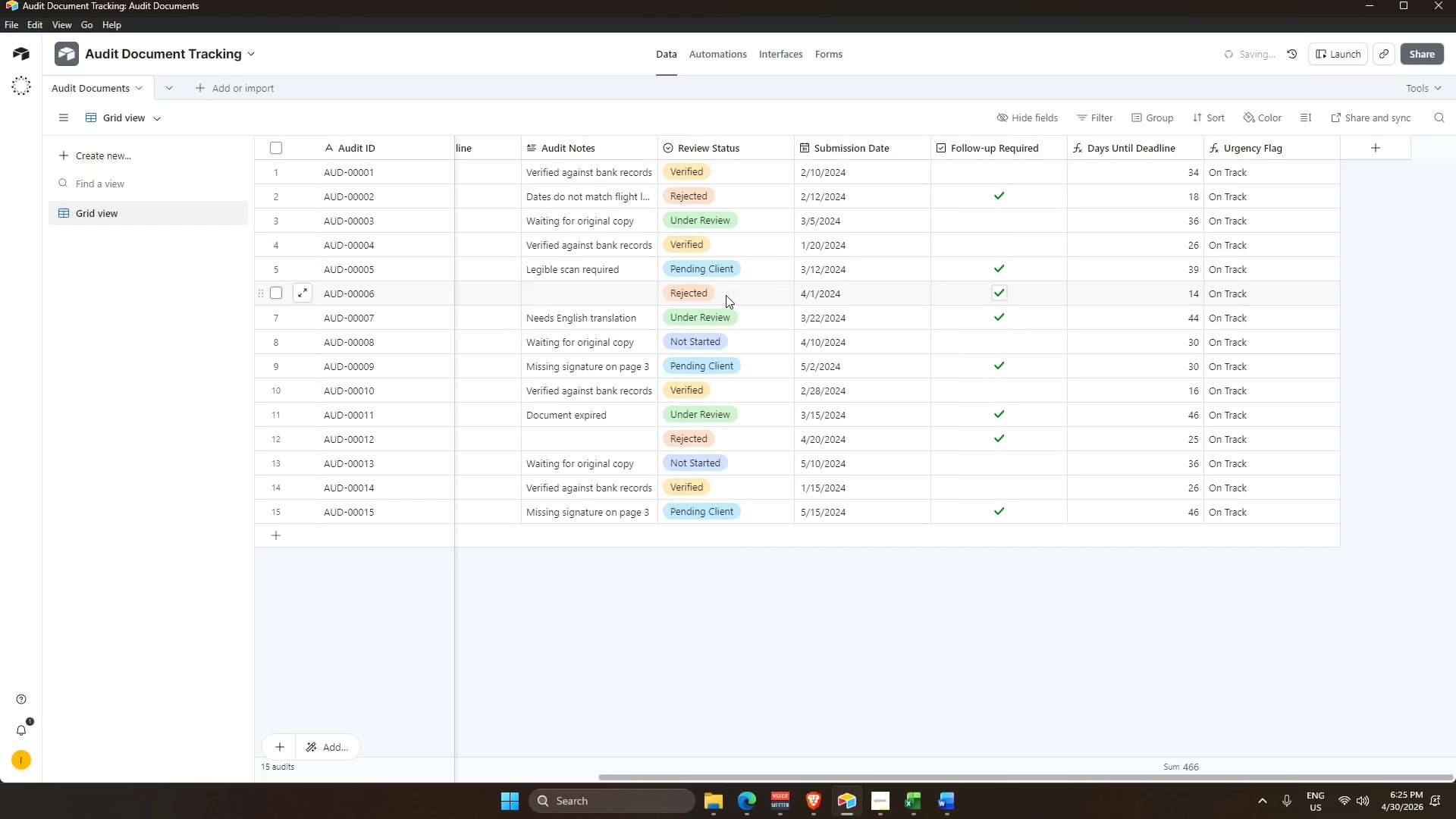 
left_click([1455, 0])
 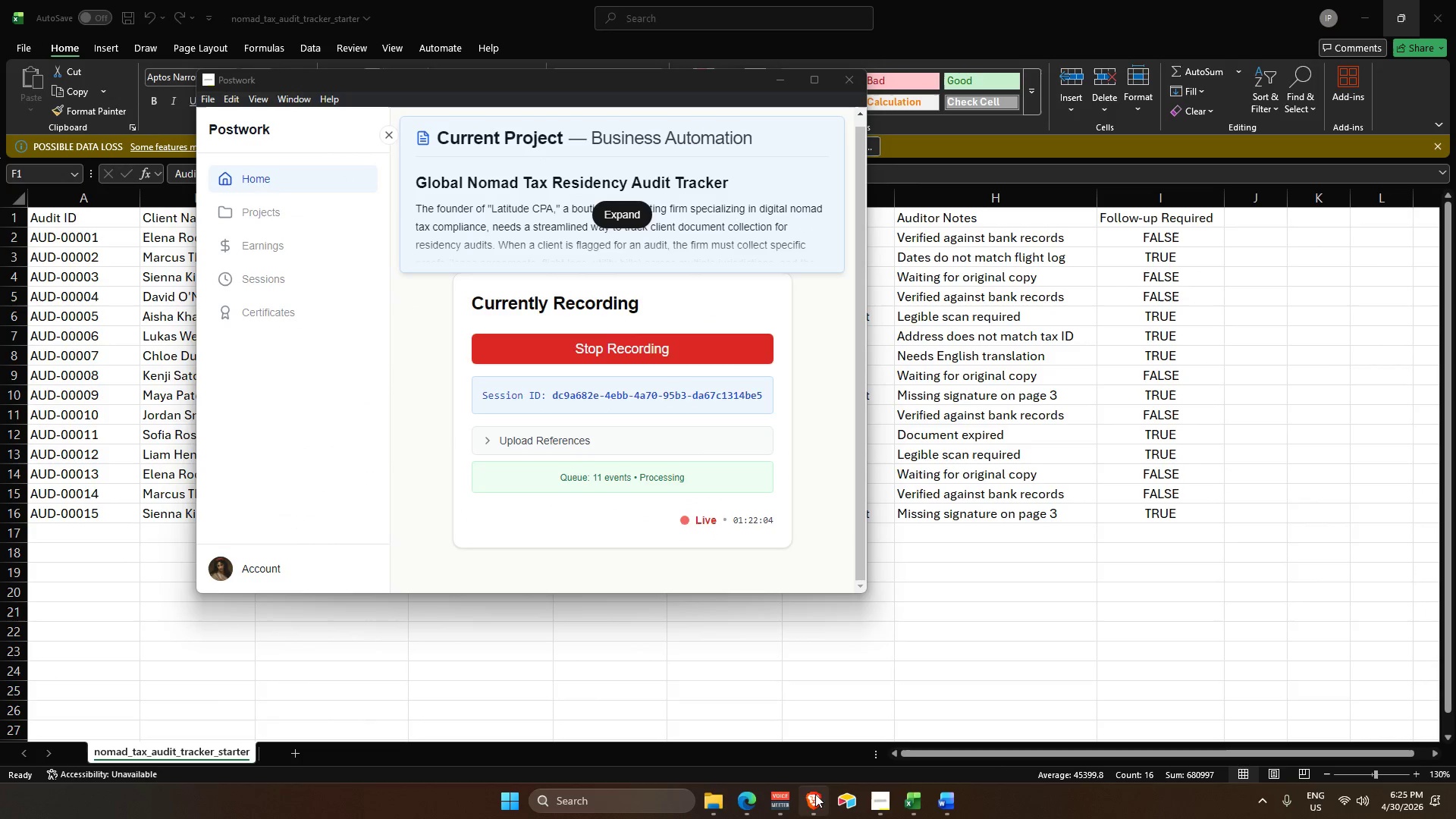 
left_click([852, 802])
 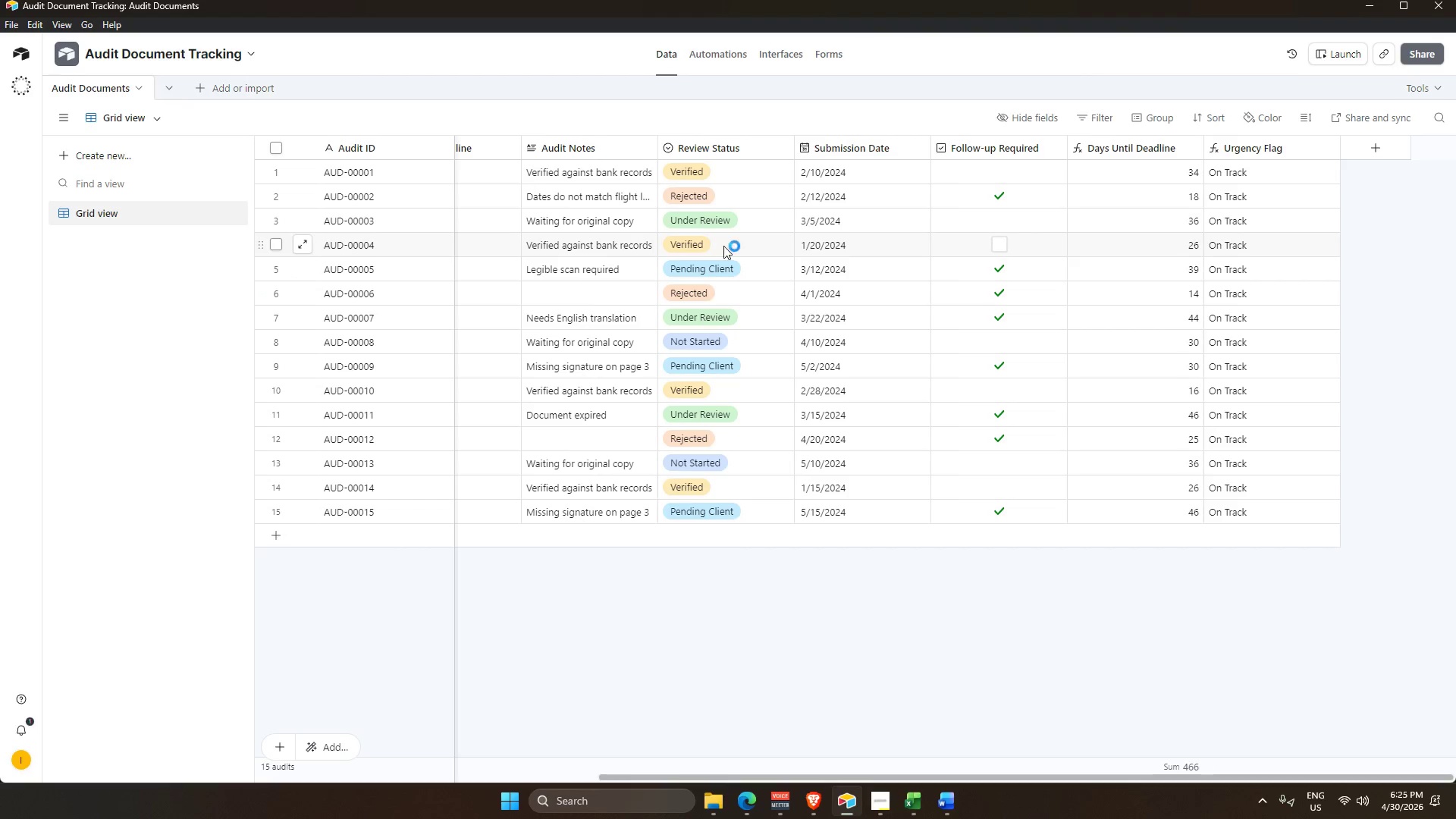 
wait(7.03)
 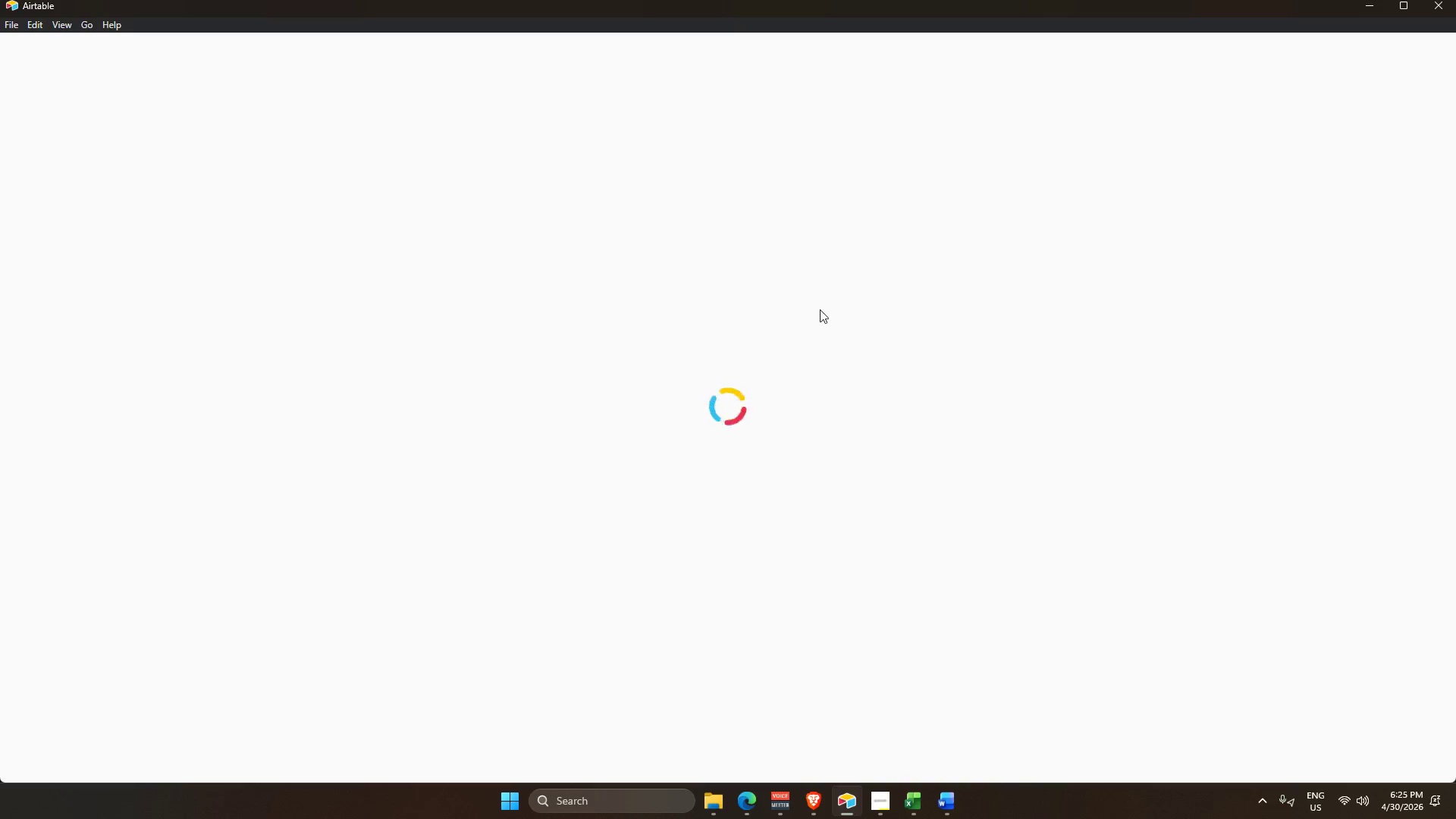 
left_click([725, 196])
 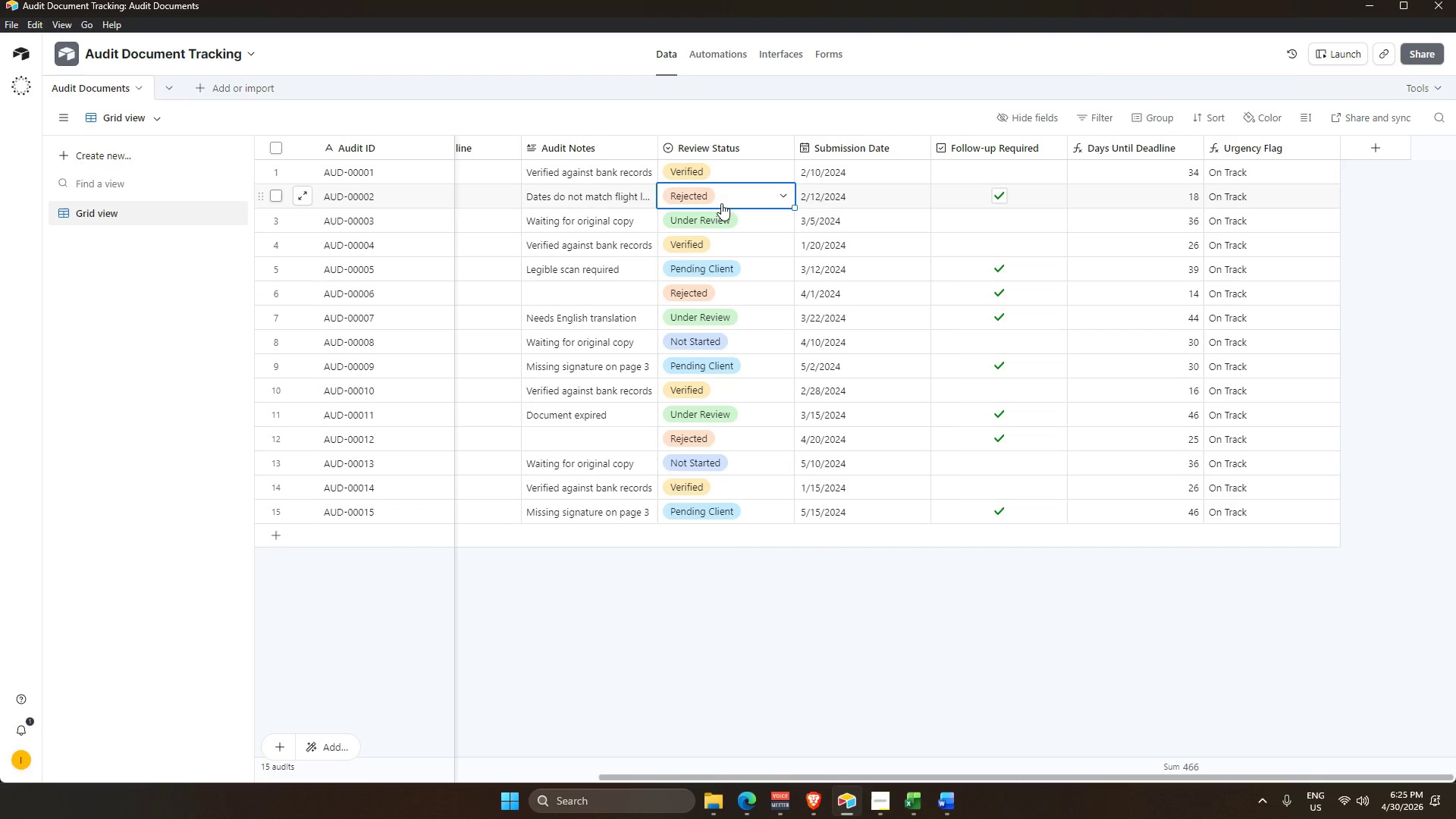 
key(Backspace)
 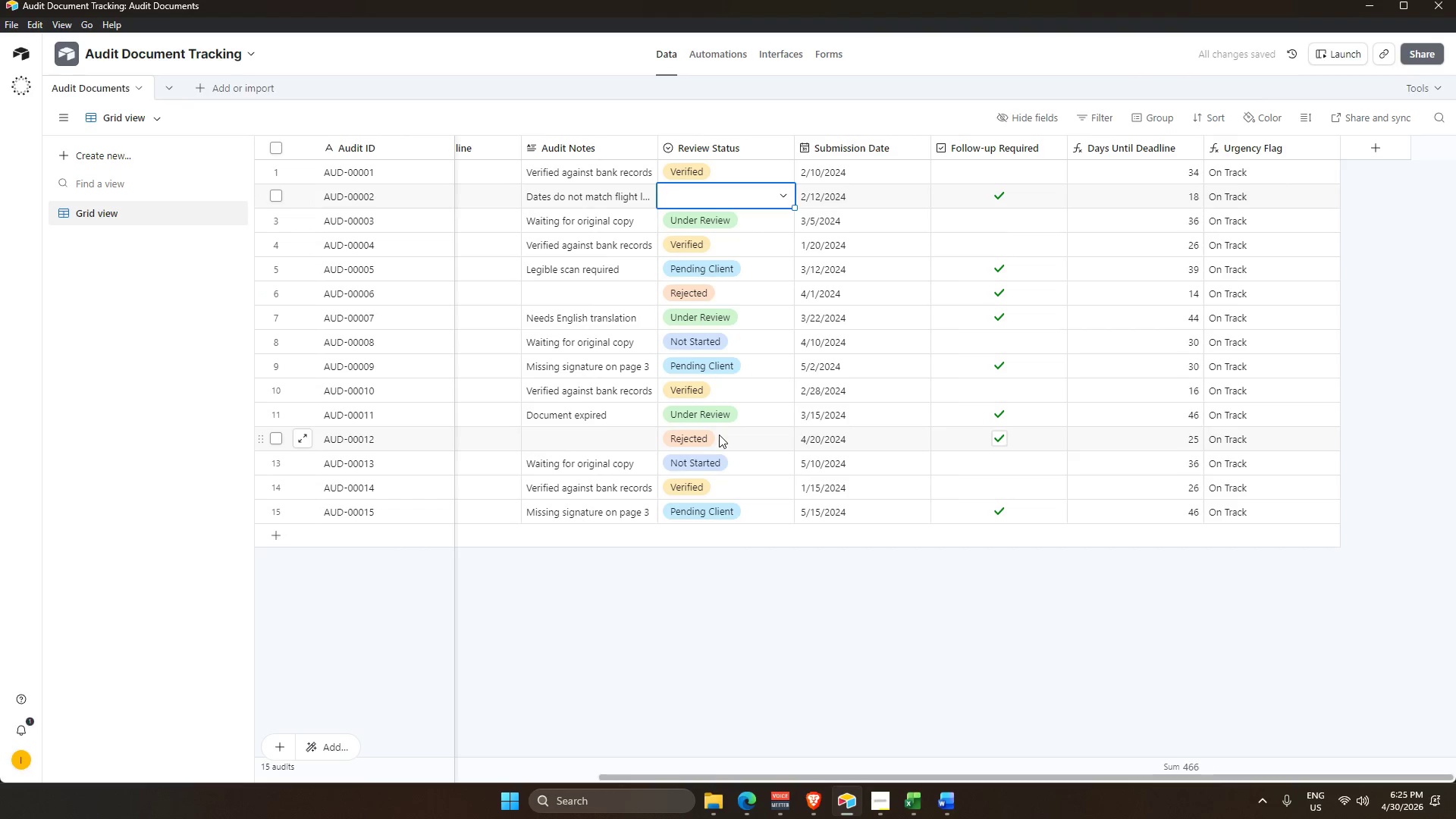 
key(Backspace)
 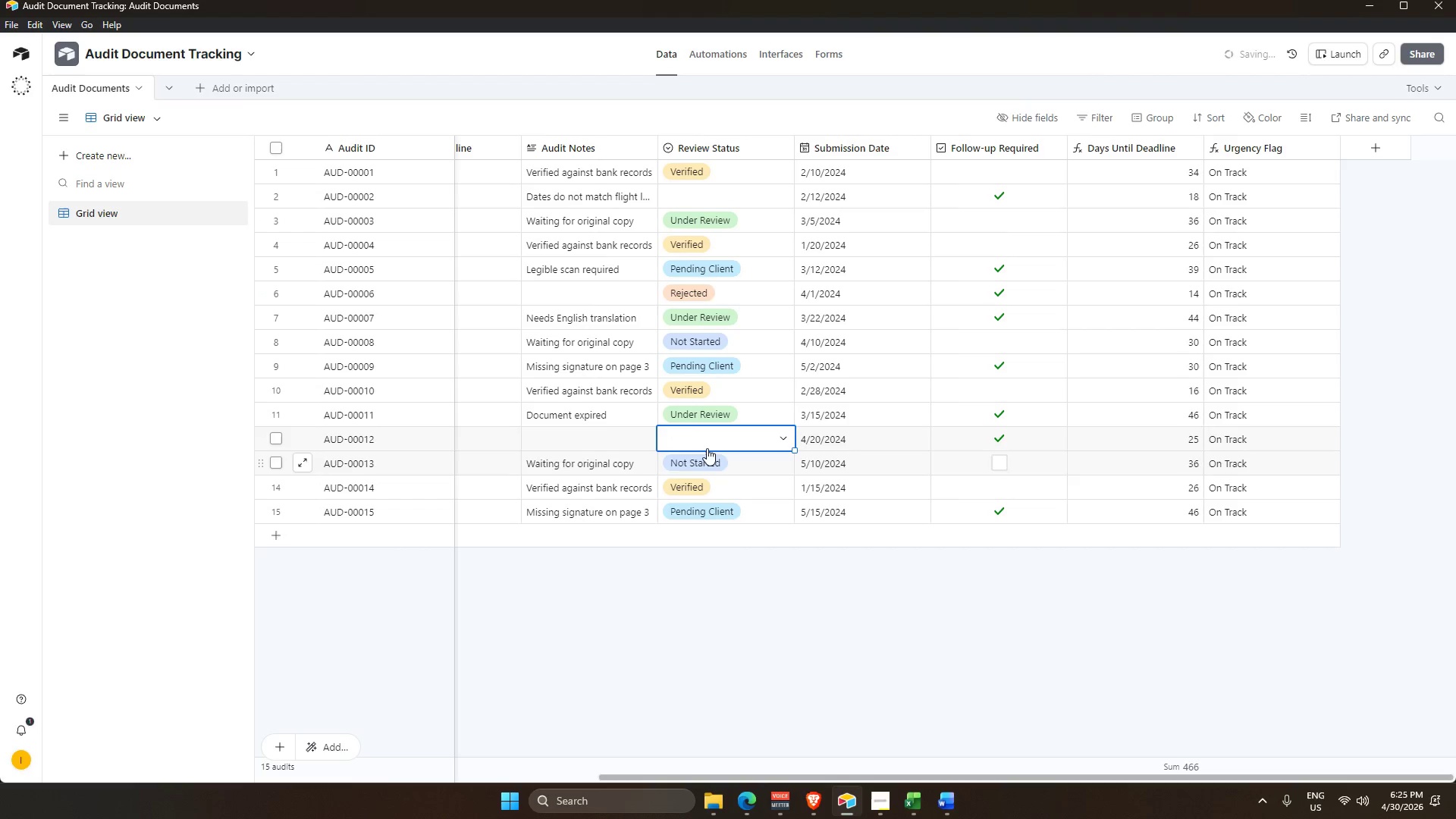 
left_click([705, 441])
 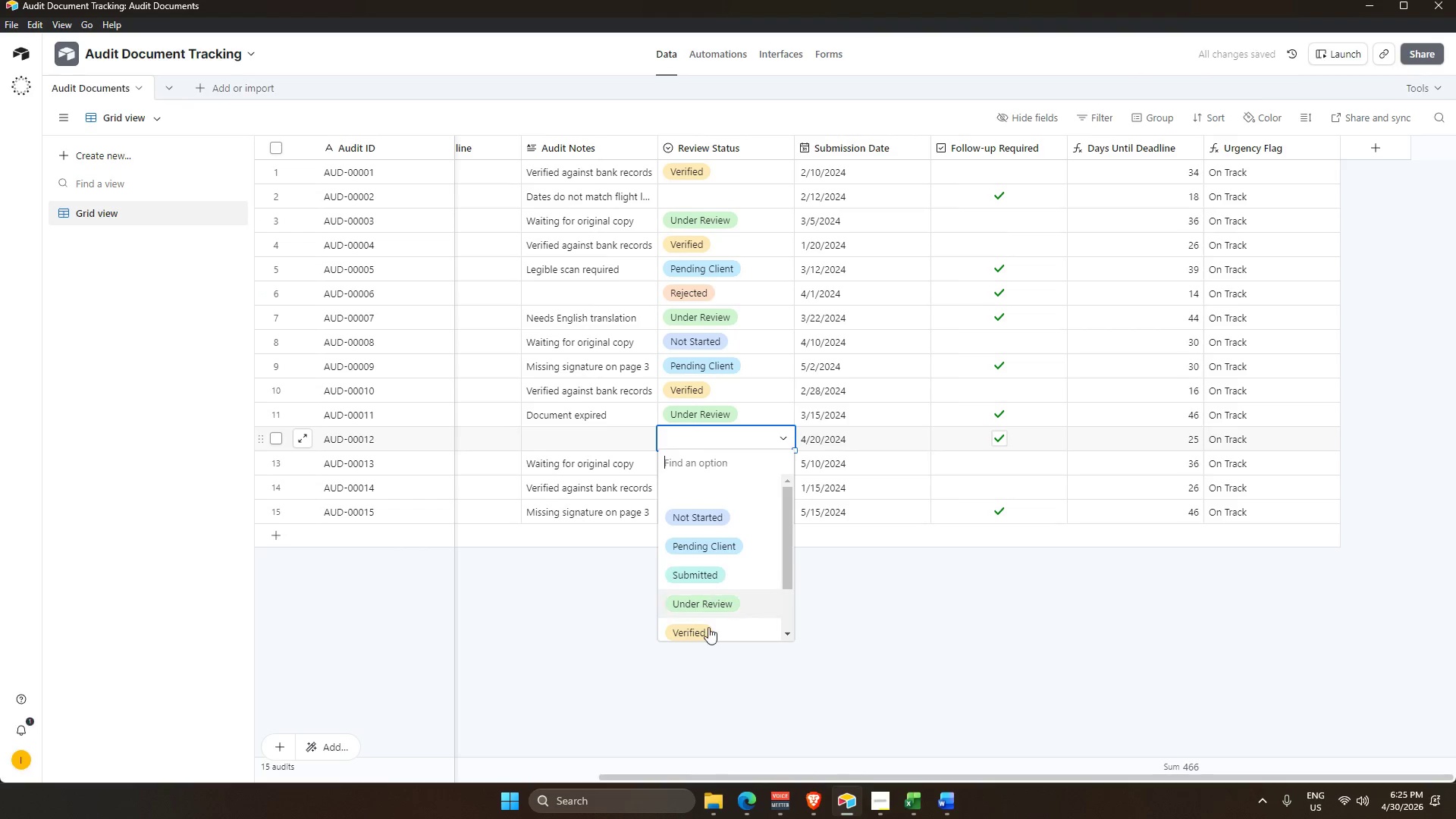 
left_click([714, 598])
 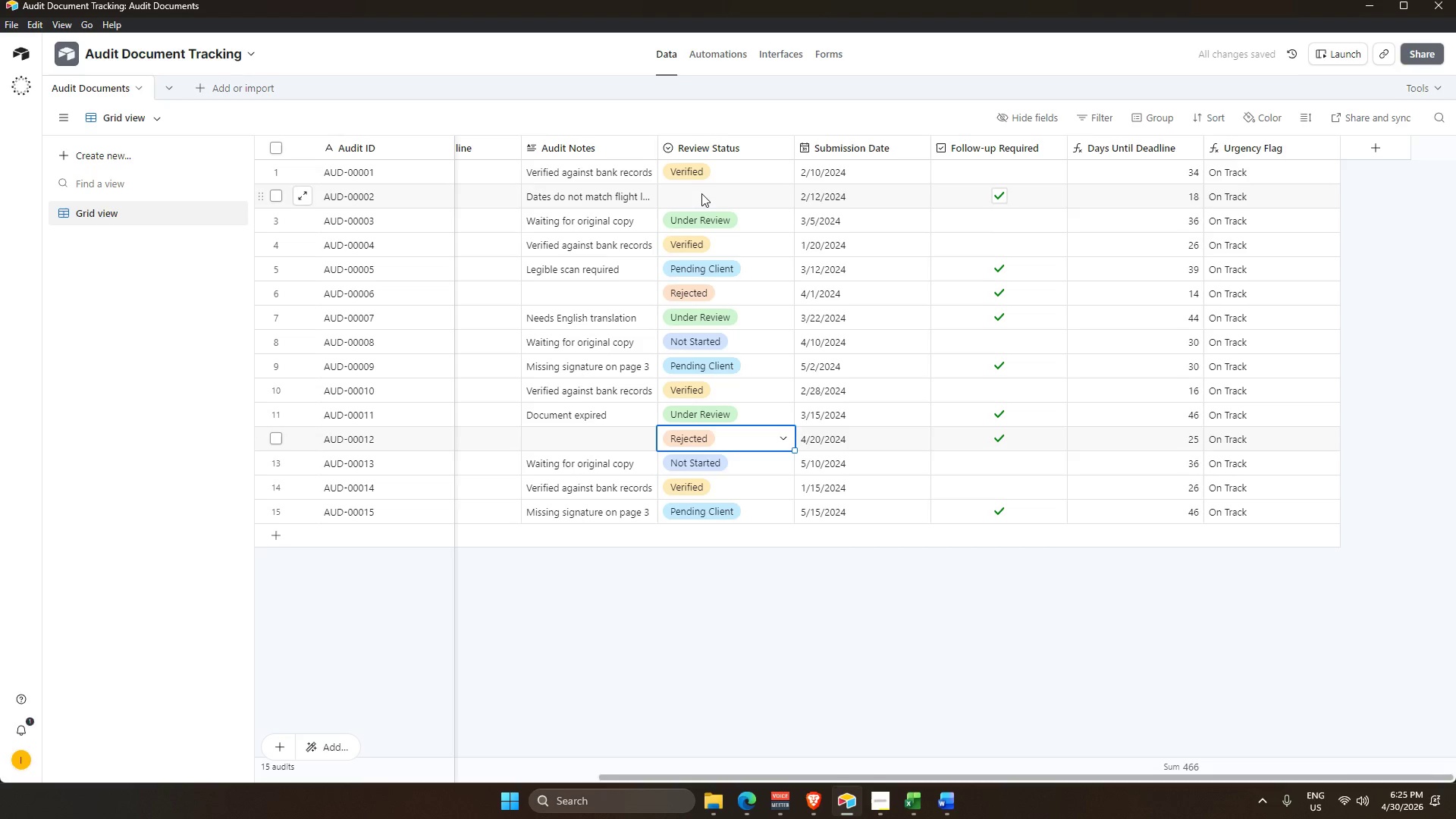 
scroll: coordinate [704, 627], scroll_direction: down, amount: 2.0
 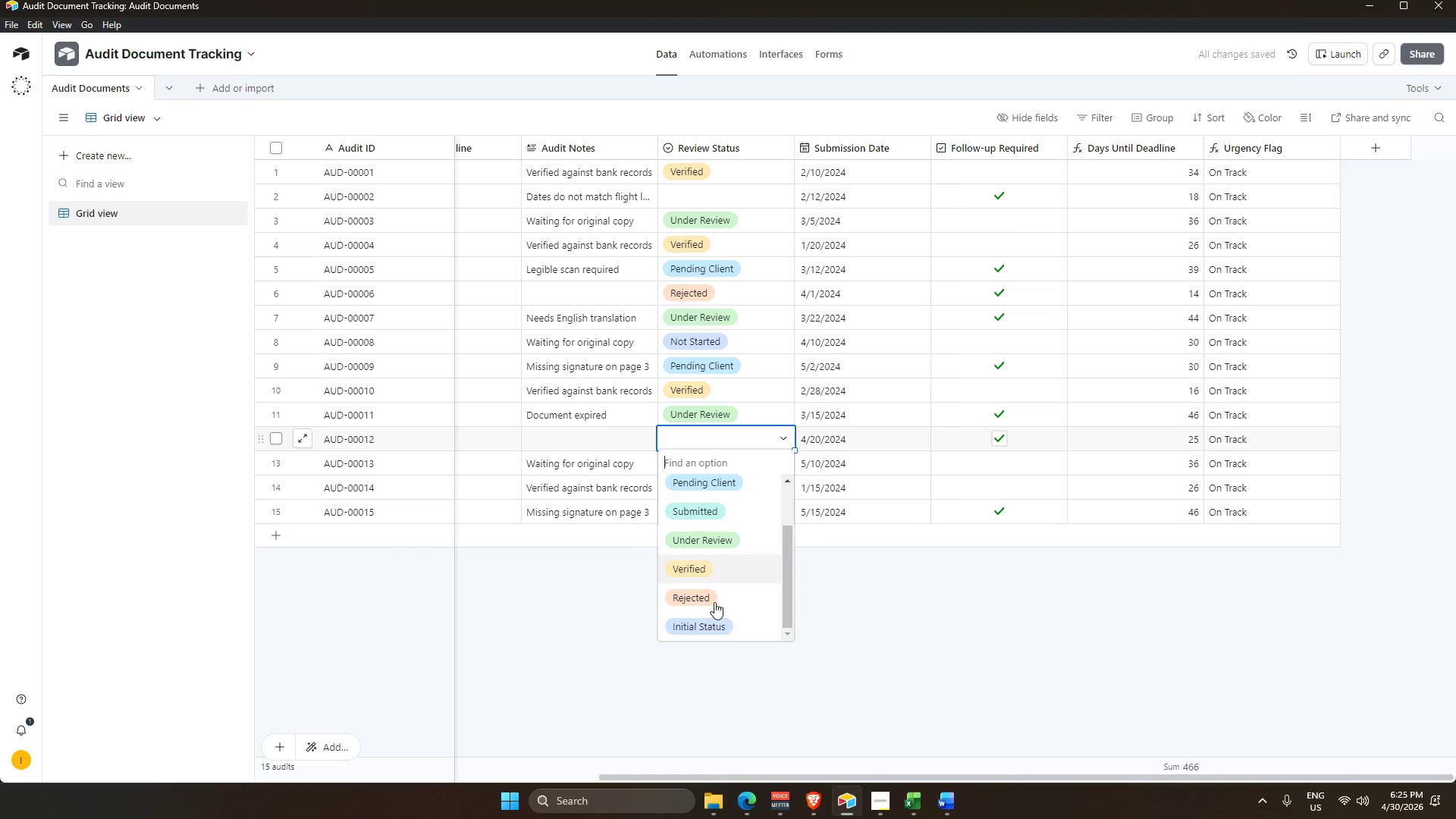 
left_click([693, 202])
 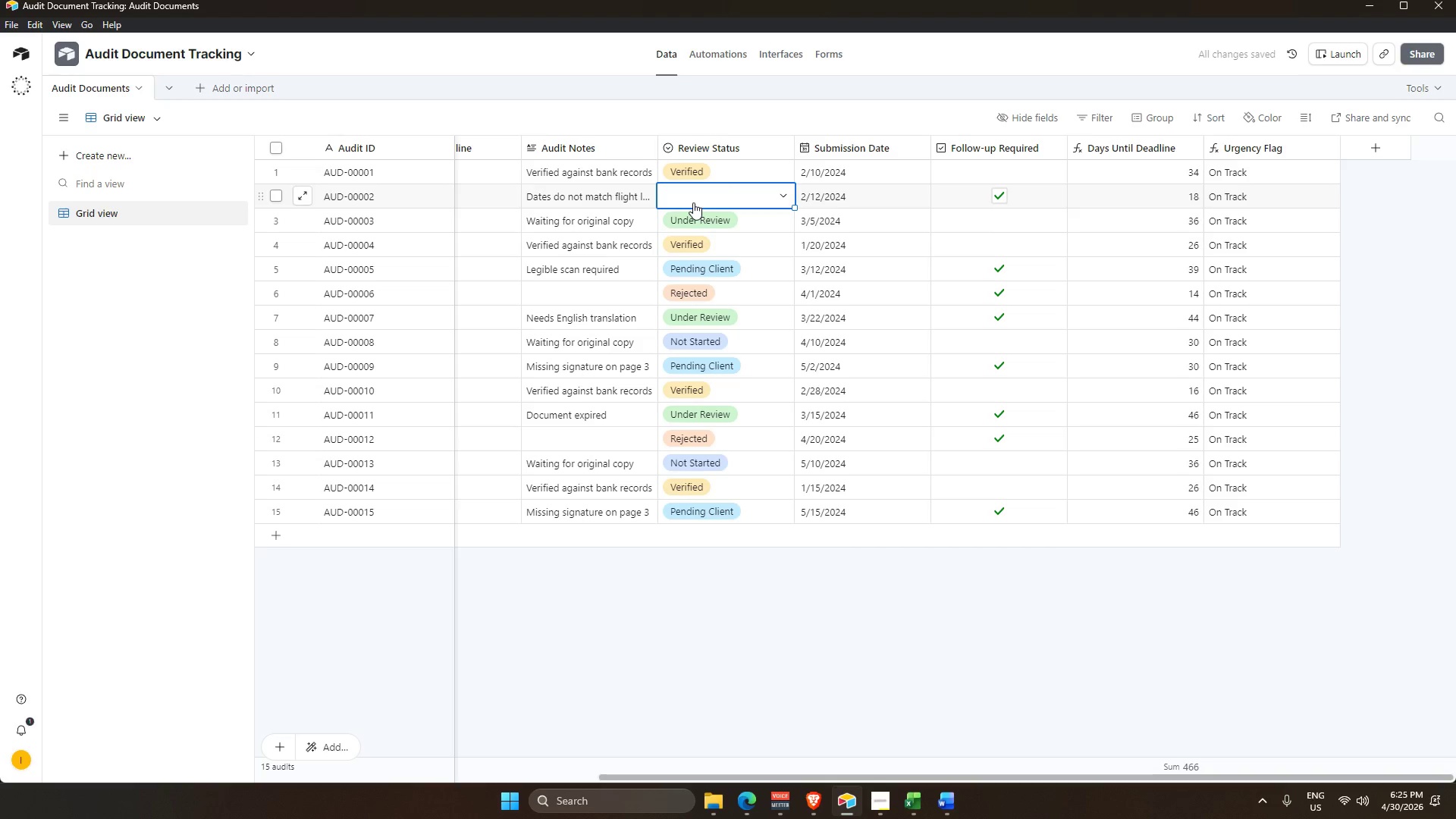 
left_click([693, 202])
 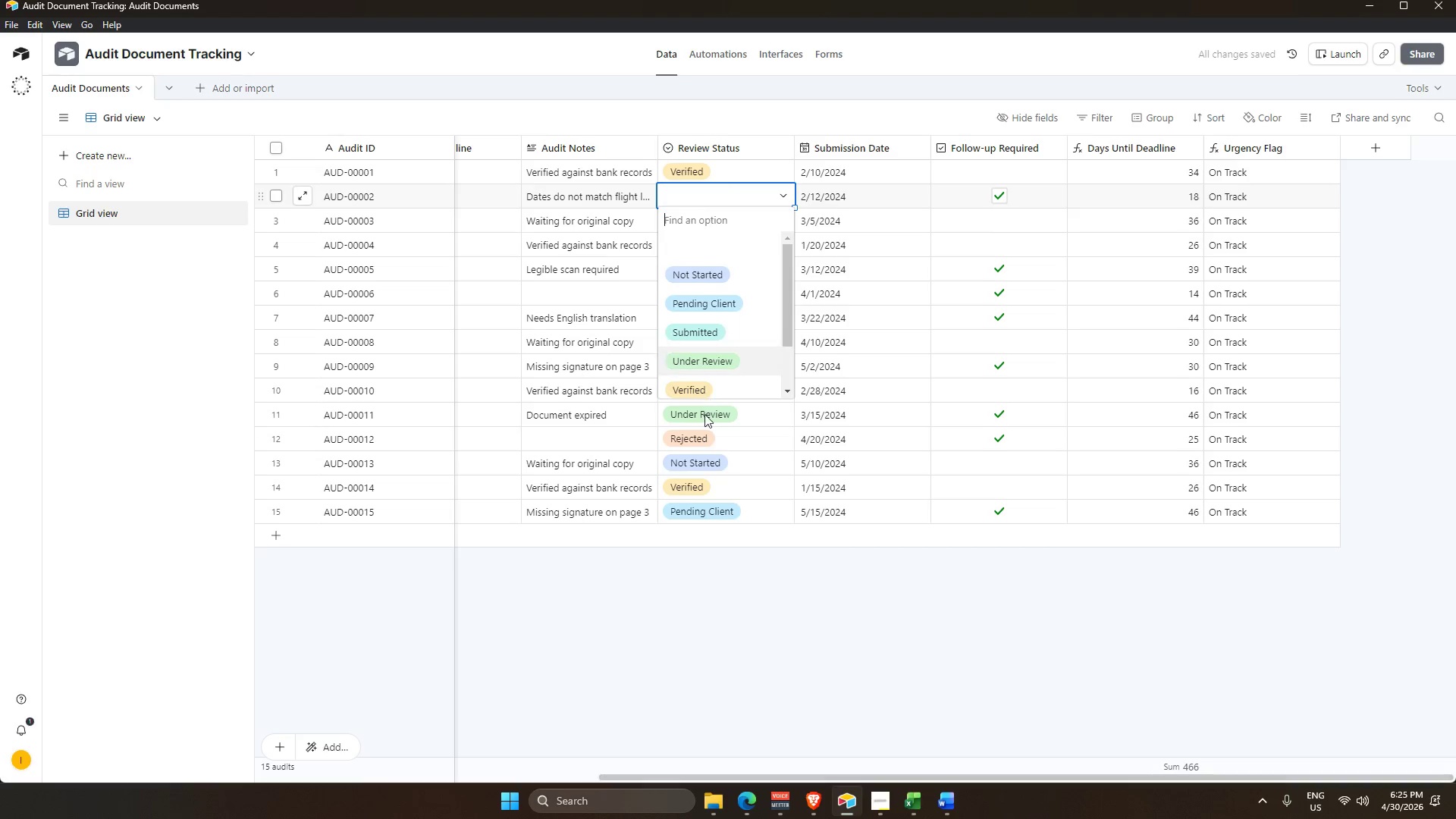 
scroll: coordinate [717, 367], scroll_direction: down, amount: 5.0
 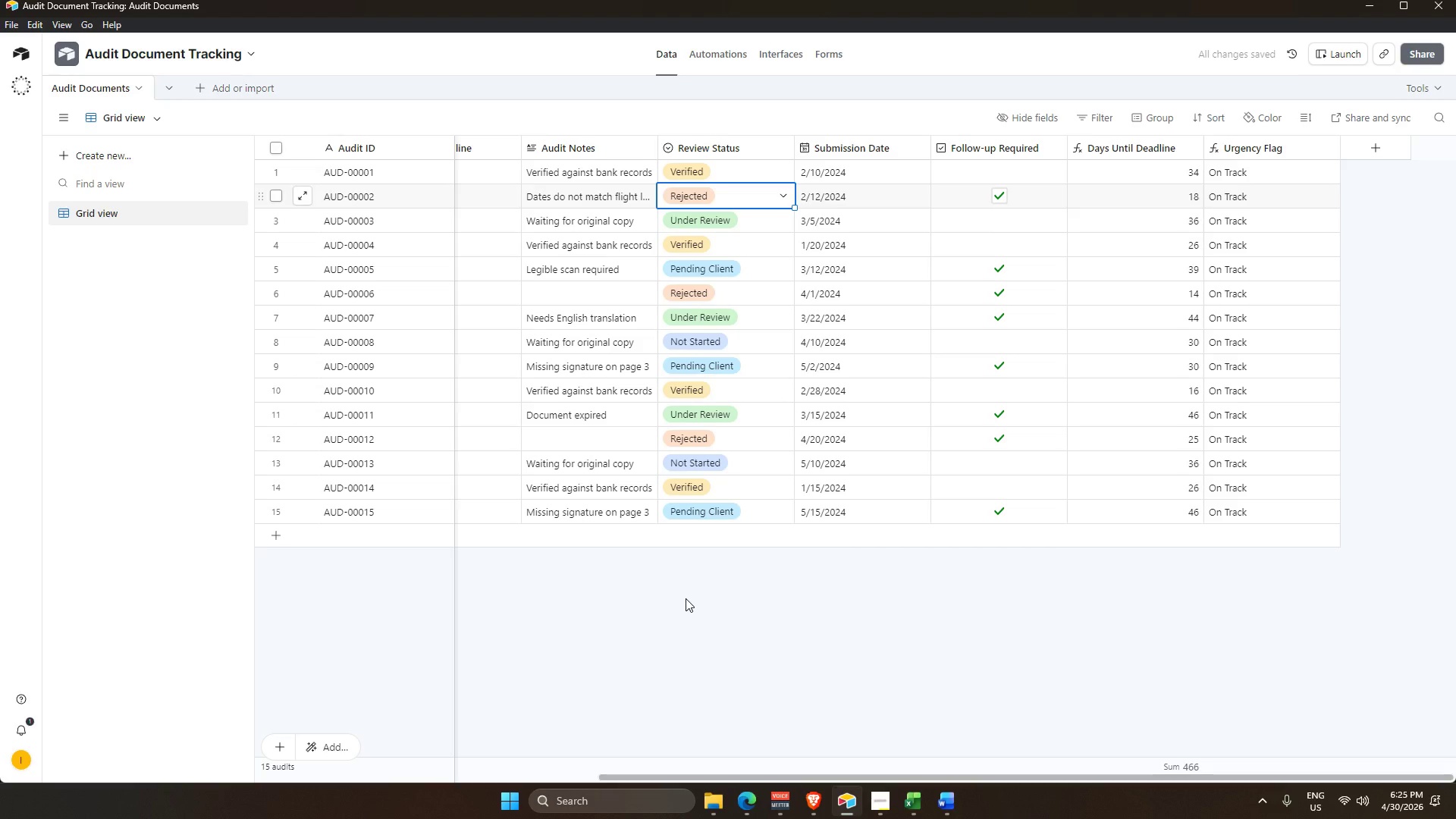 
left_click([686, 598])
 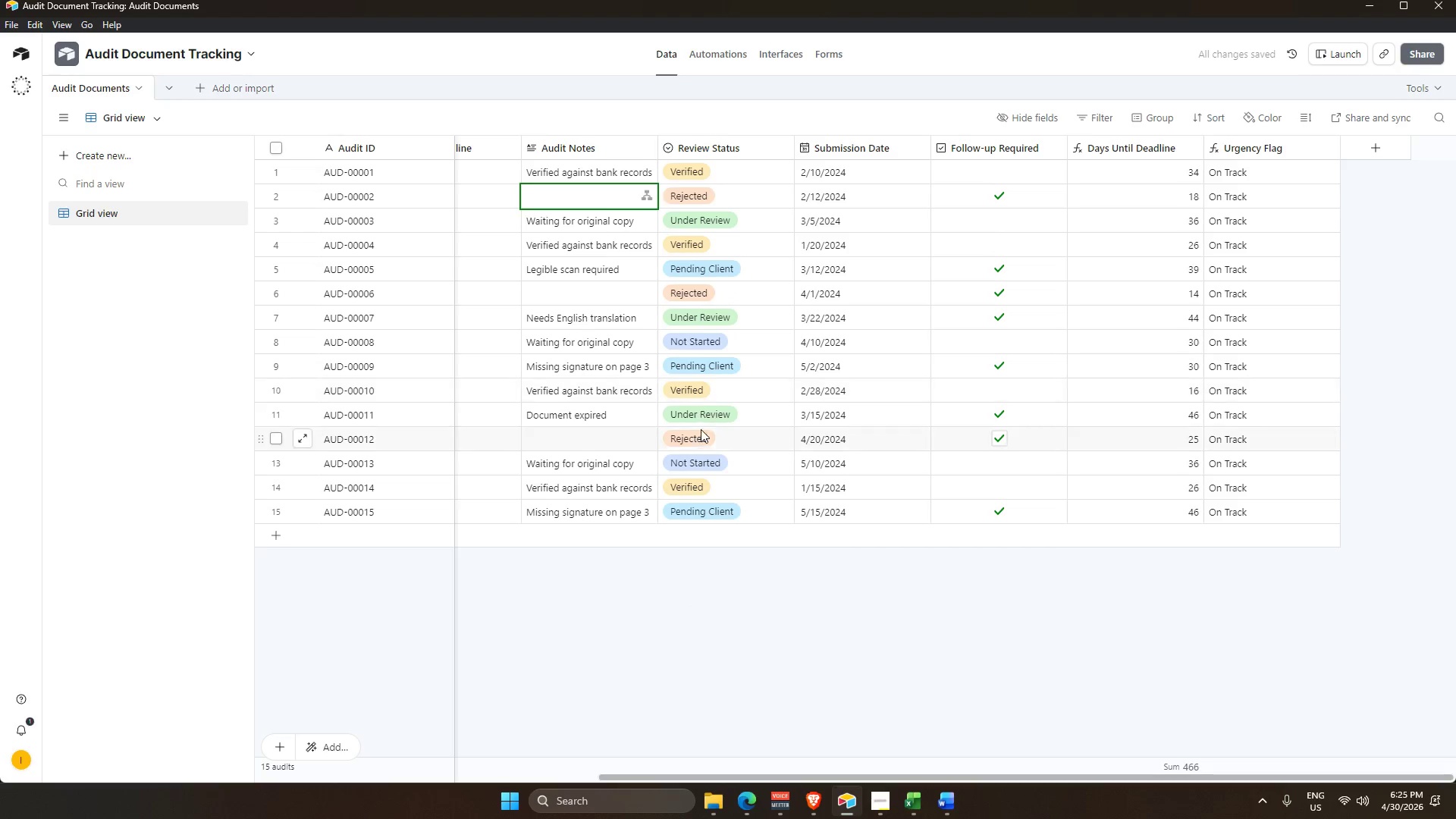 
scroll: coordinate [706, 470], scroll_direction: up, amount: 3.0
 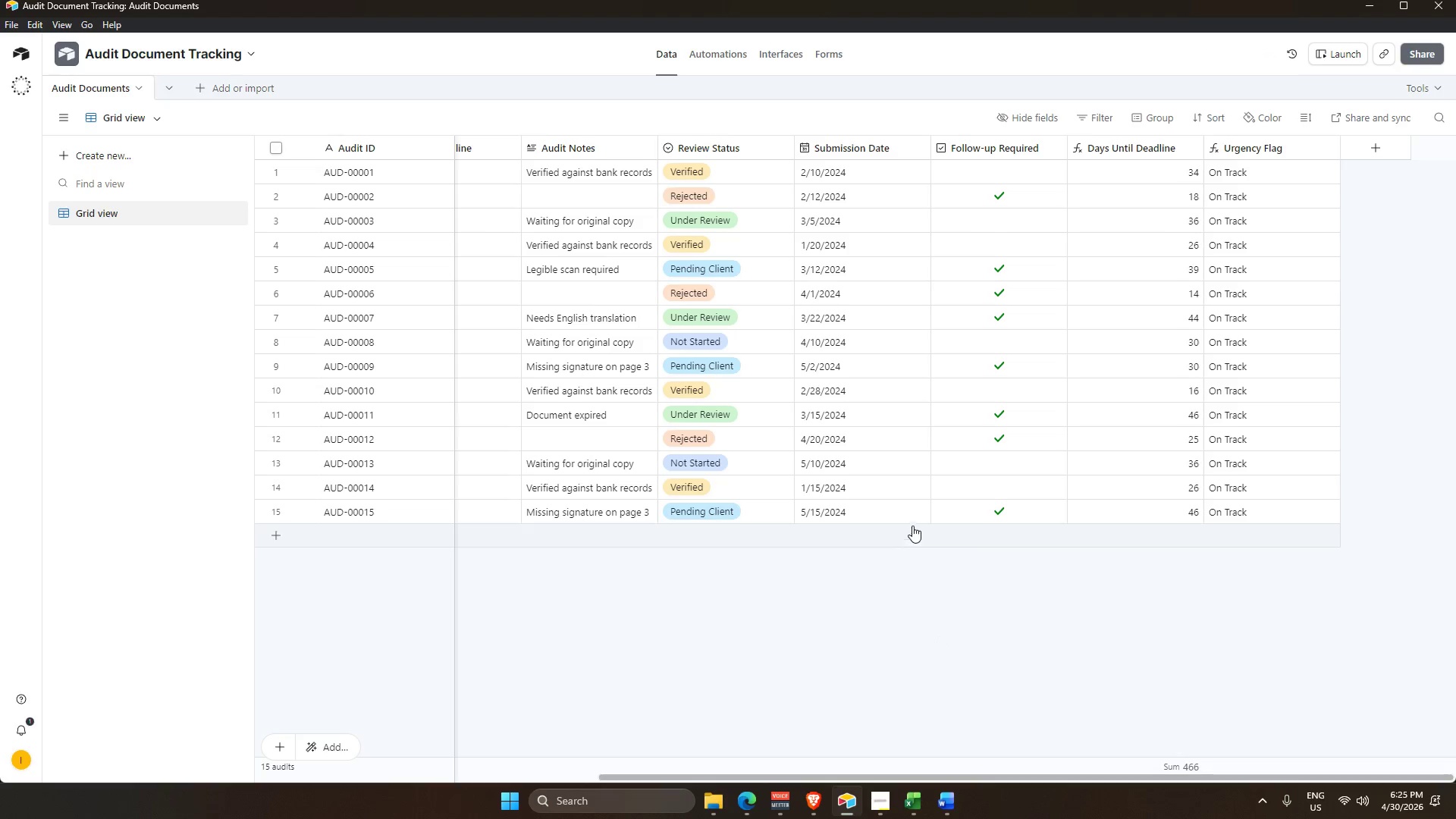 
wait(7.54)
 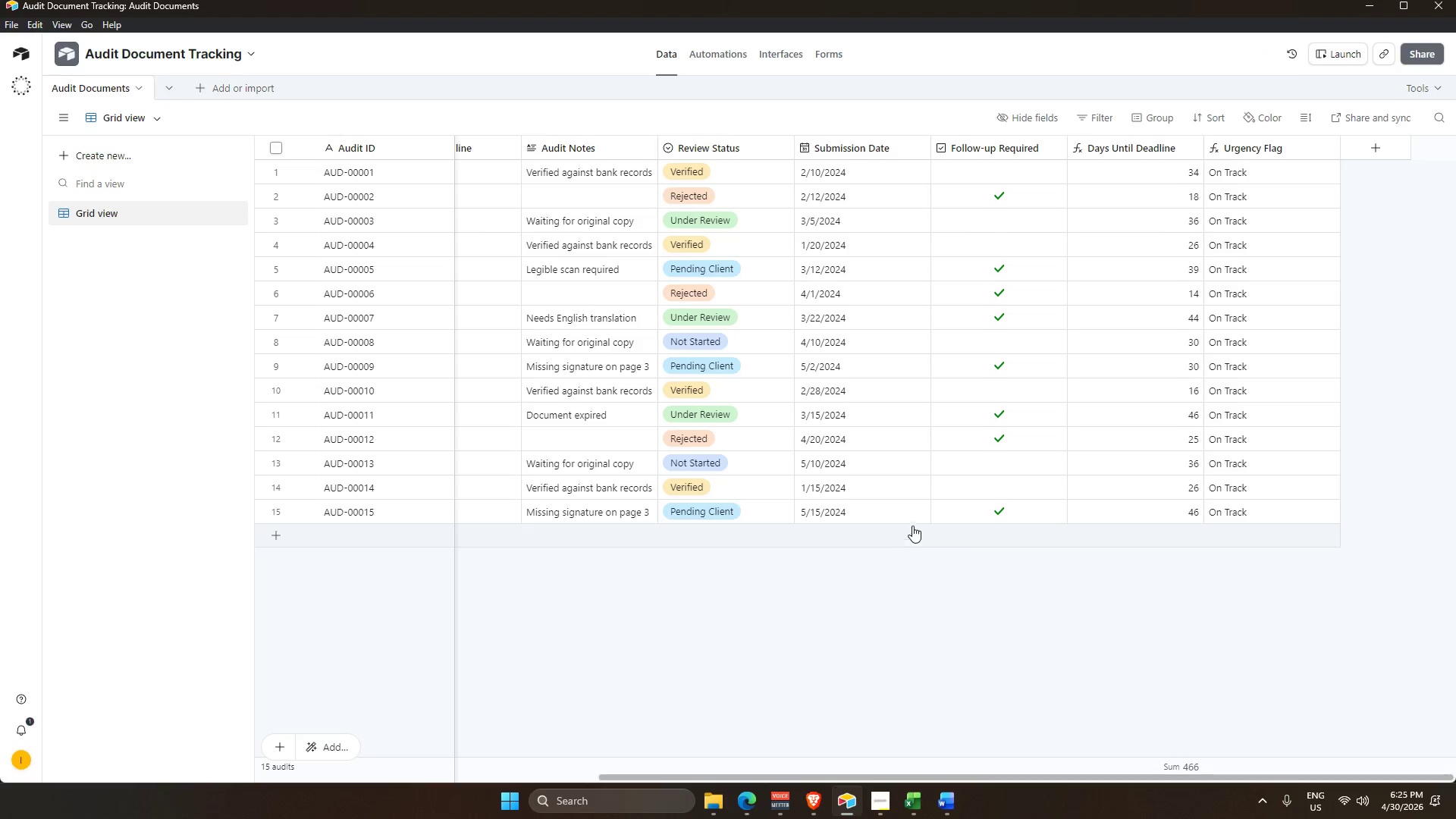 
left_click([993, 518])
 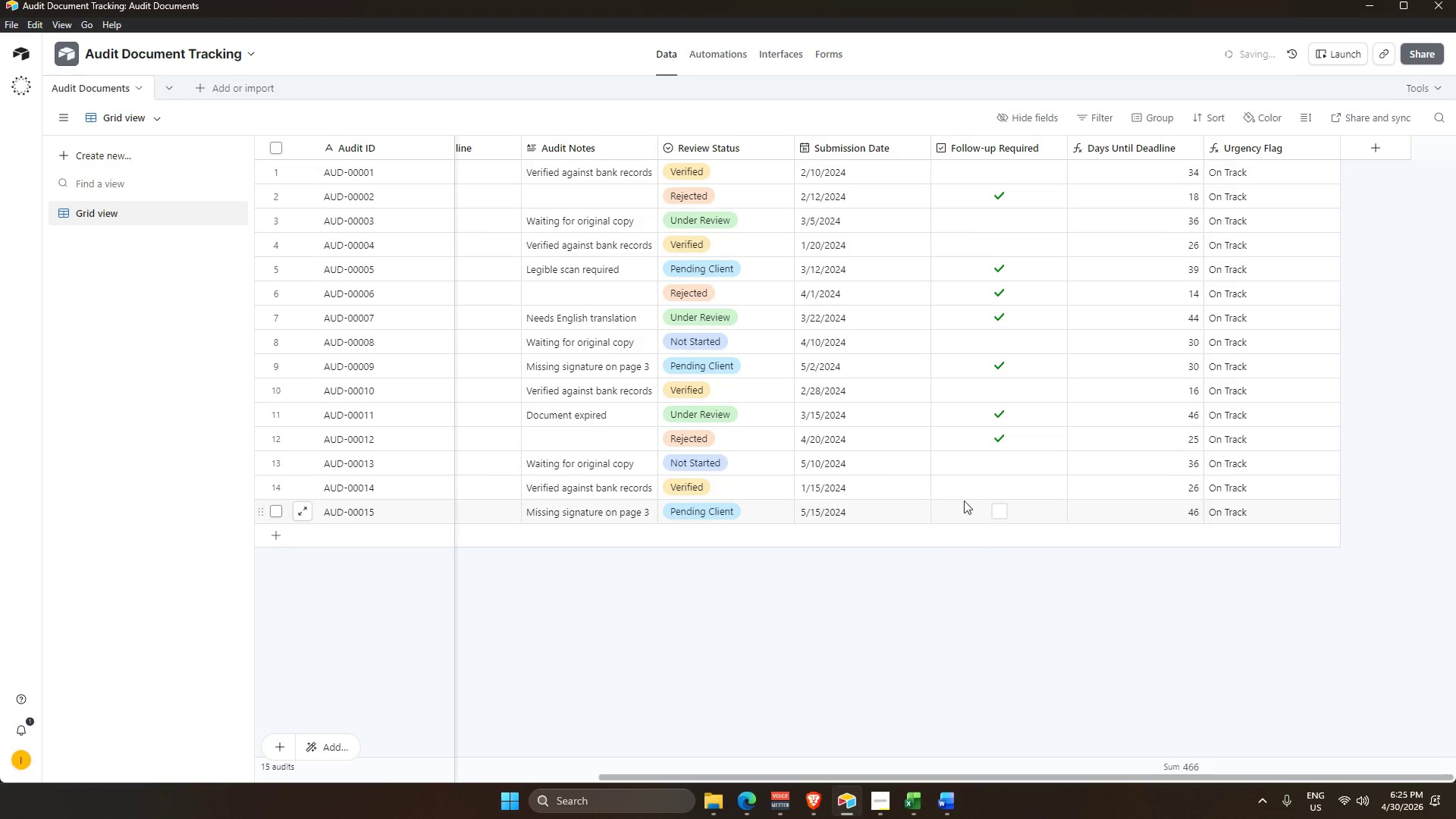 
scroll: coordinate [960, 496], scroll_direction: up, amount: 3.0
 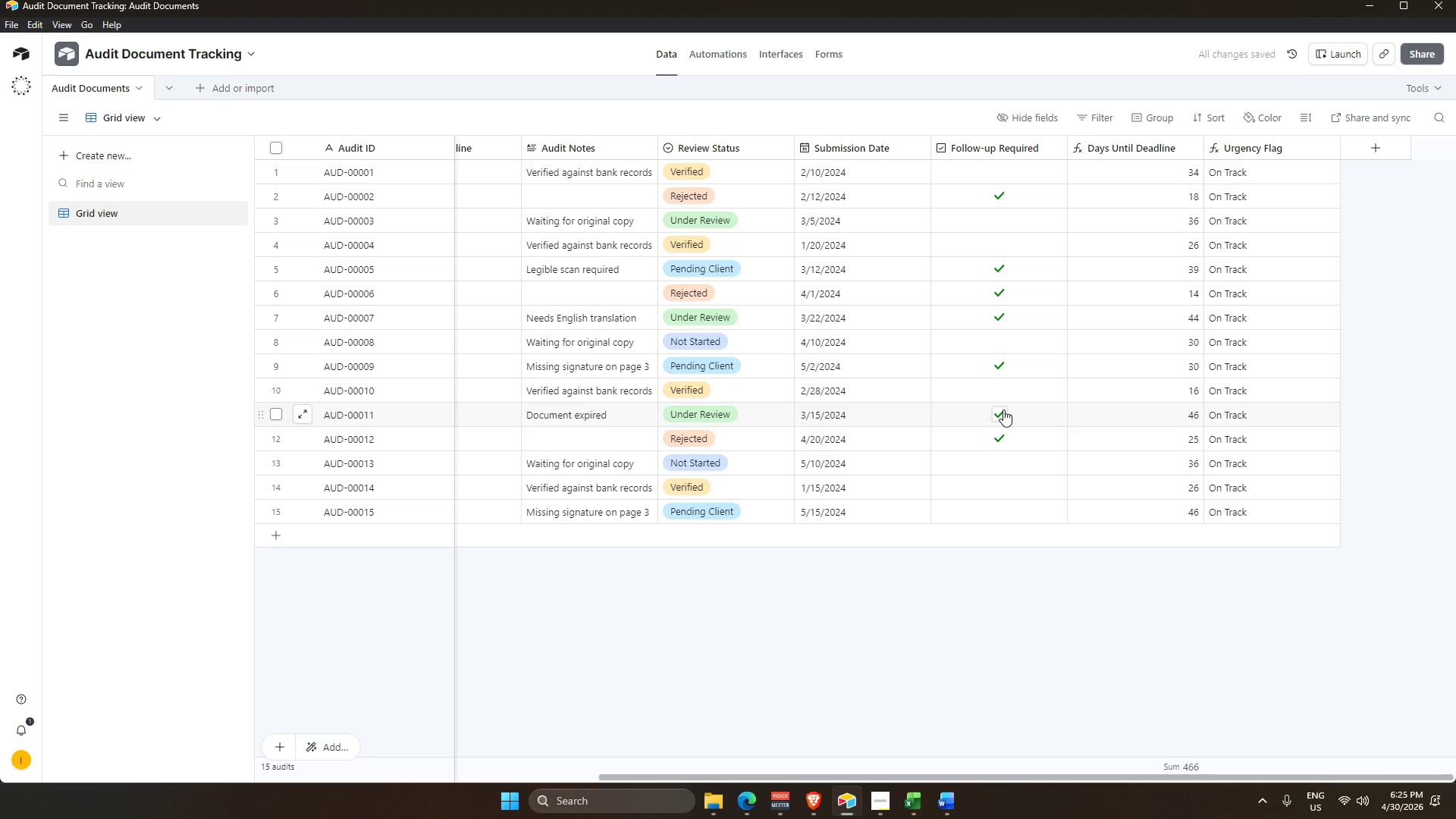 
left_click([1003, 410])
 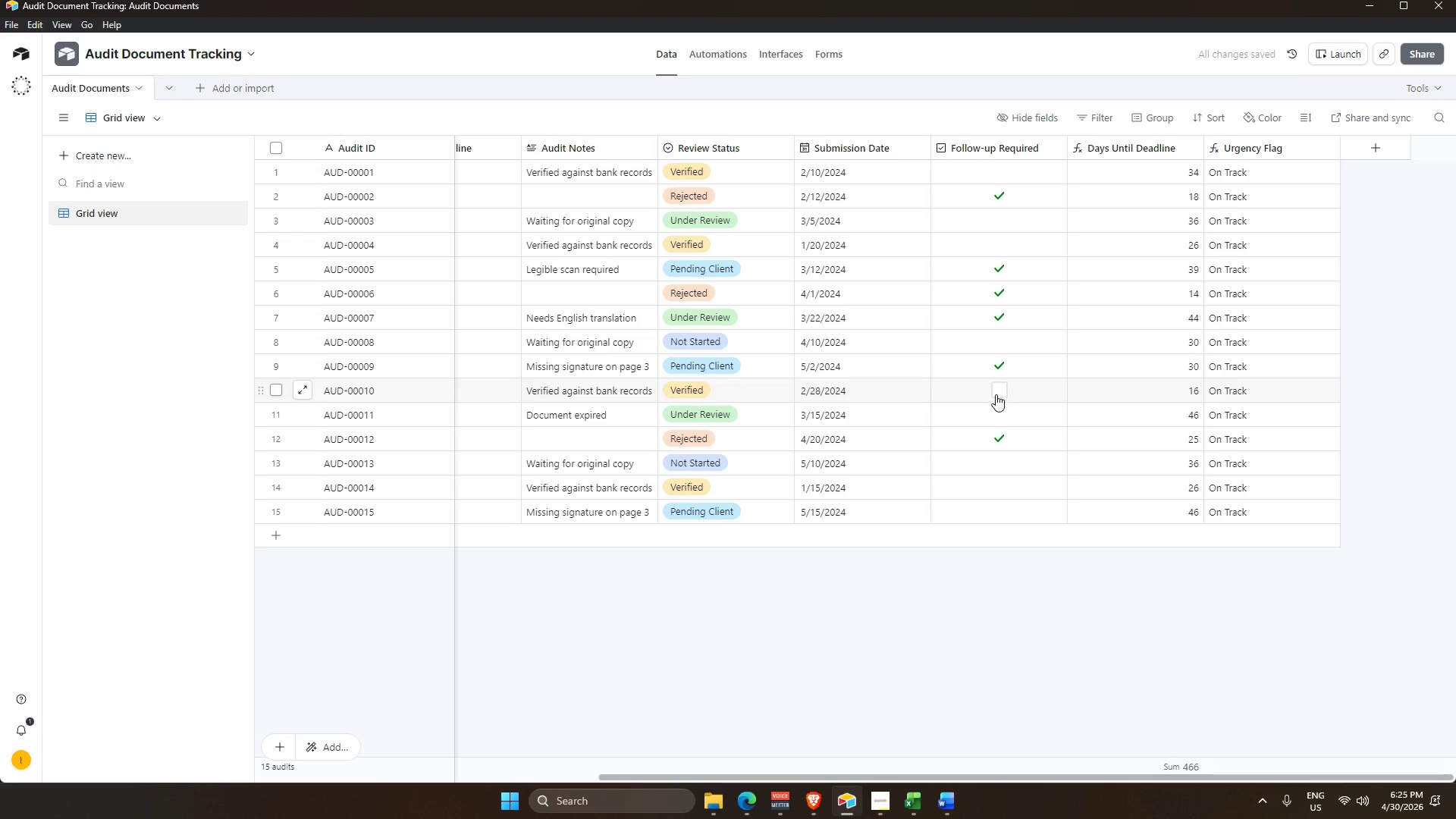 
left_click([1004, 363])
 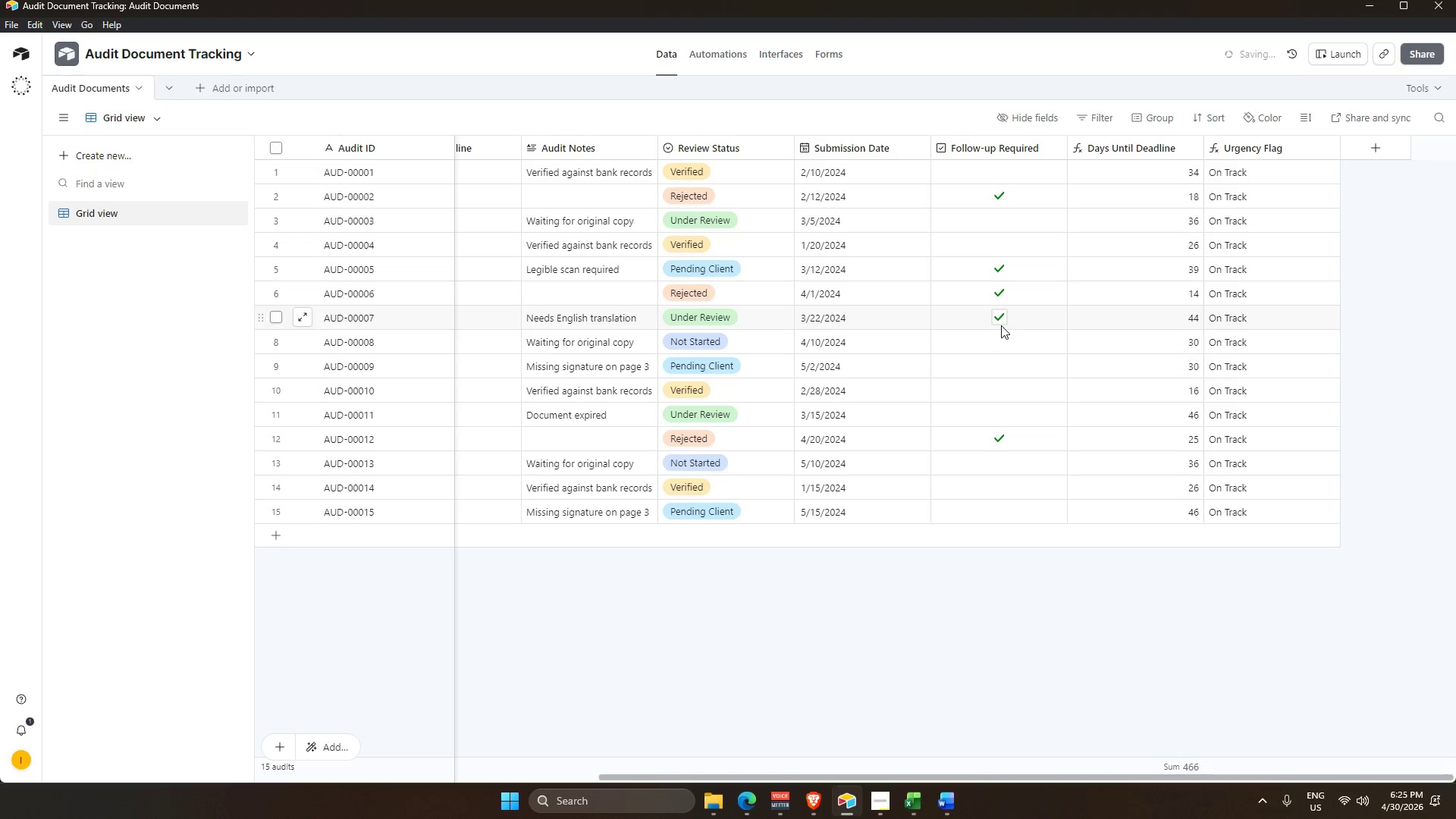 
left_click([1000, 324])
 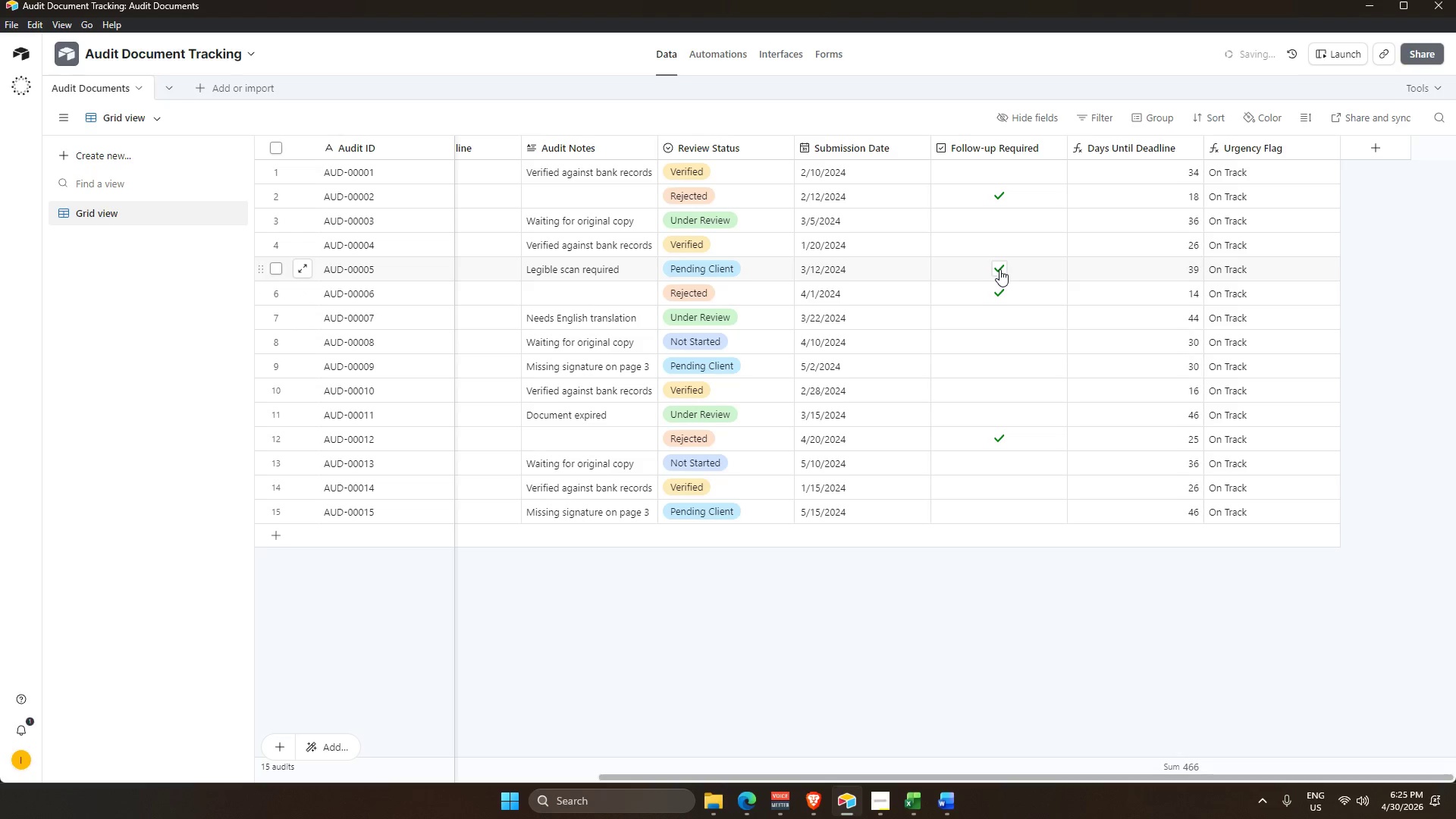 
left_click([999, 269])
 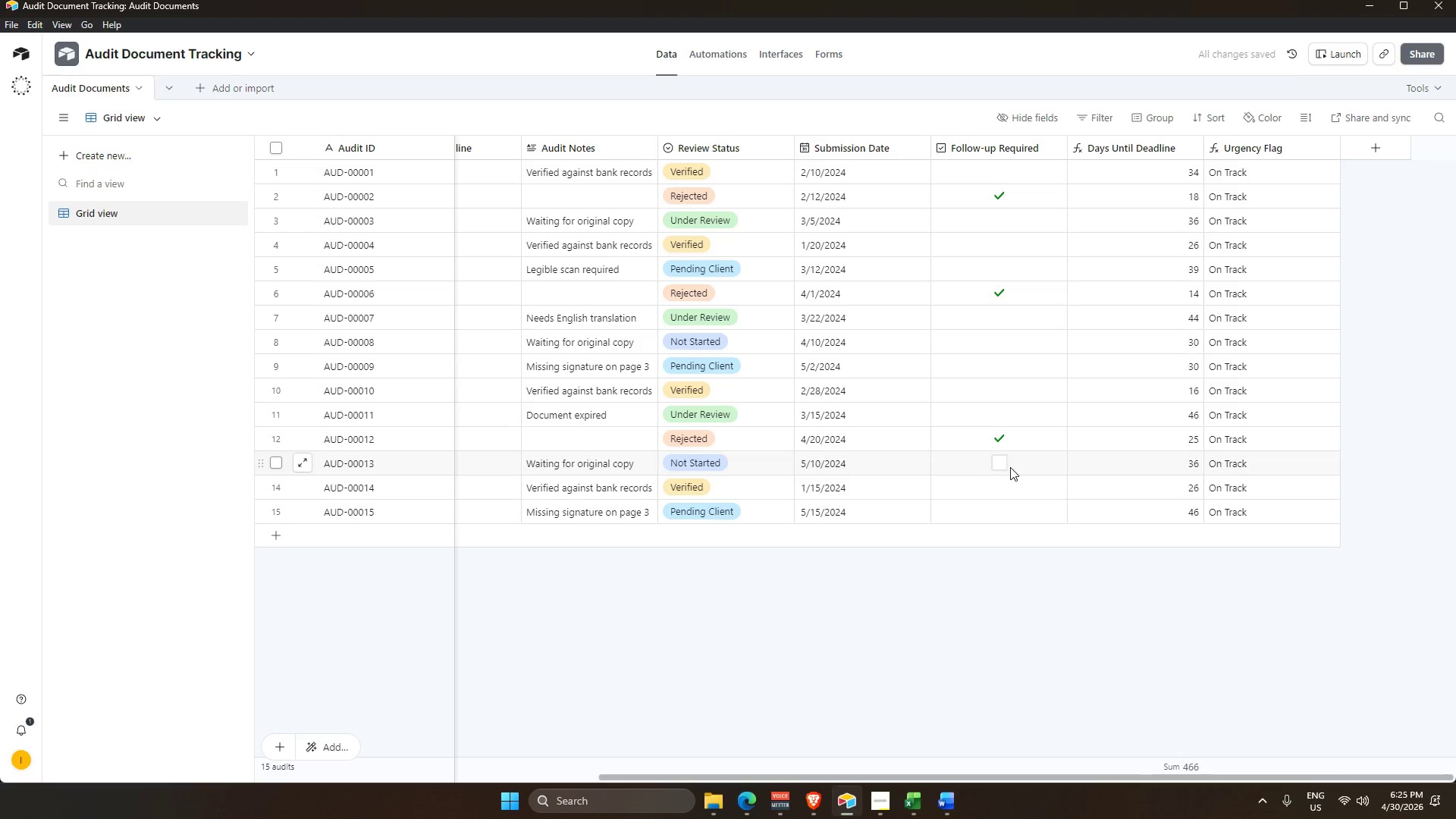 
left_click([981, 636])
 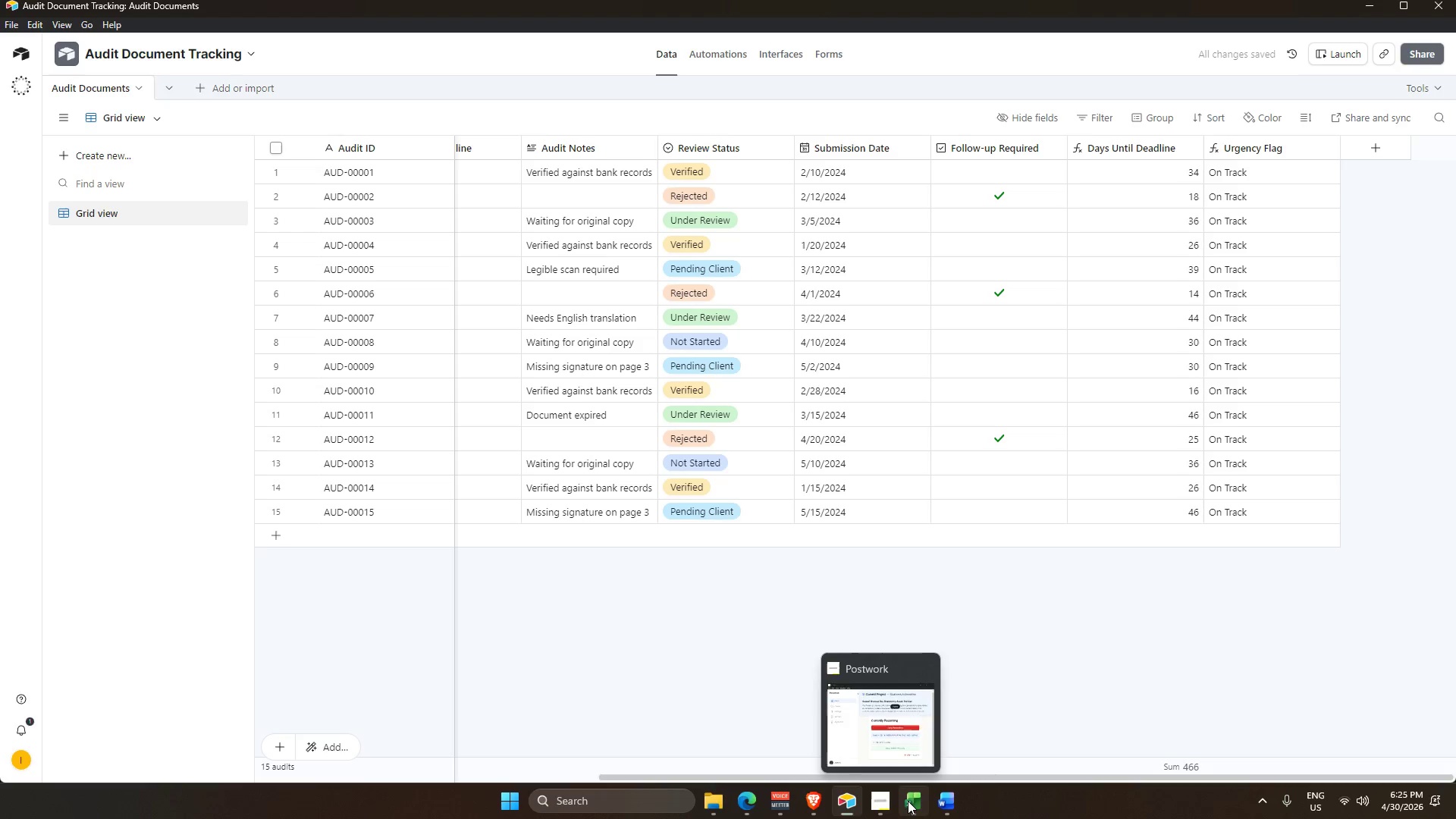 
left_click([908, 801])
 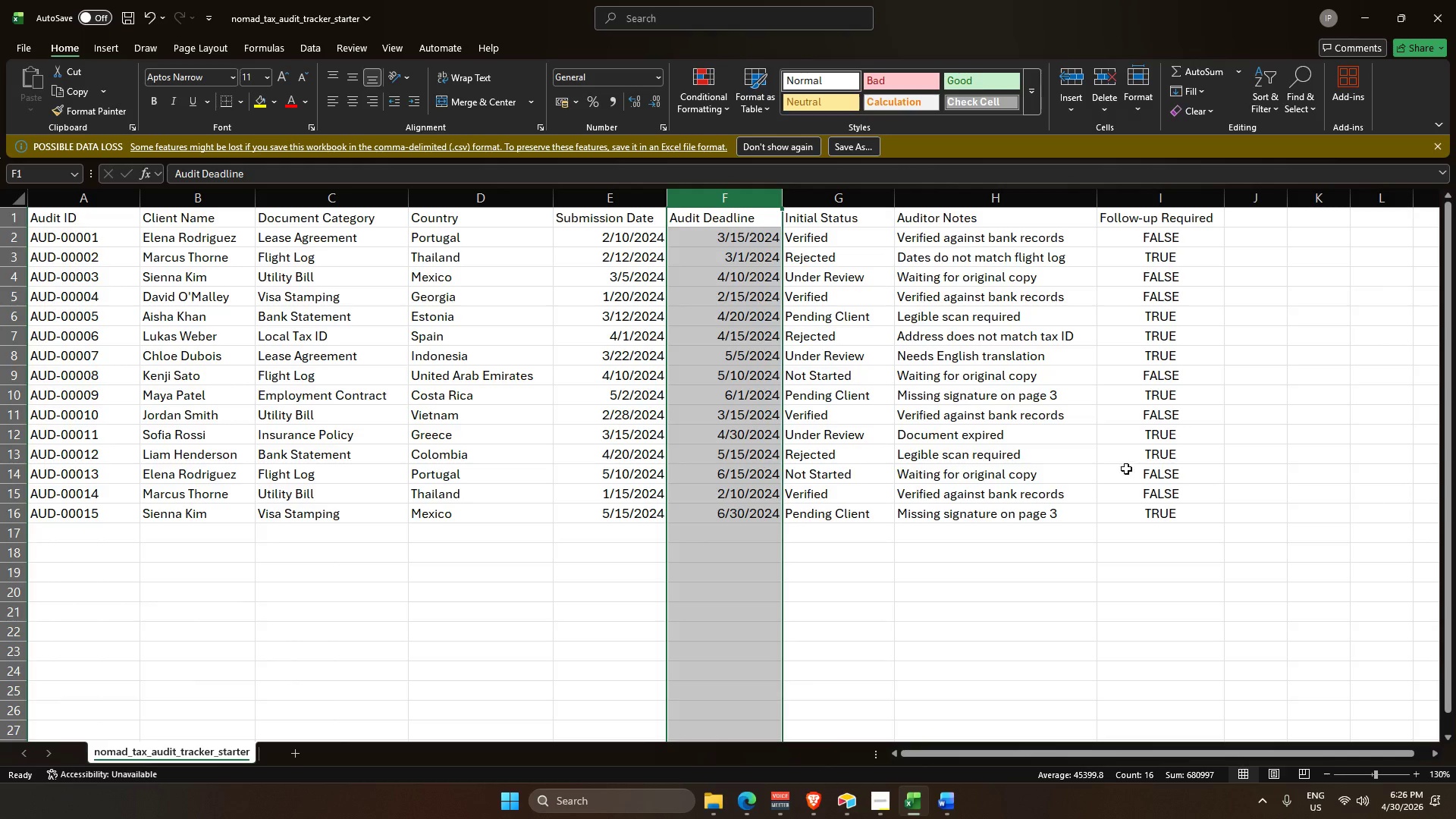 
wait(13.09)
 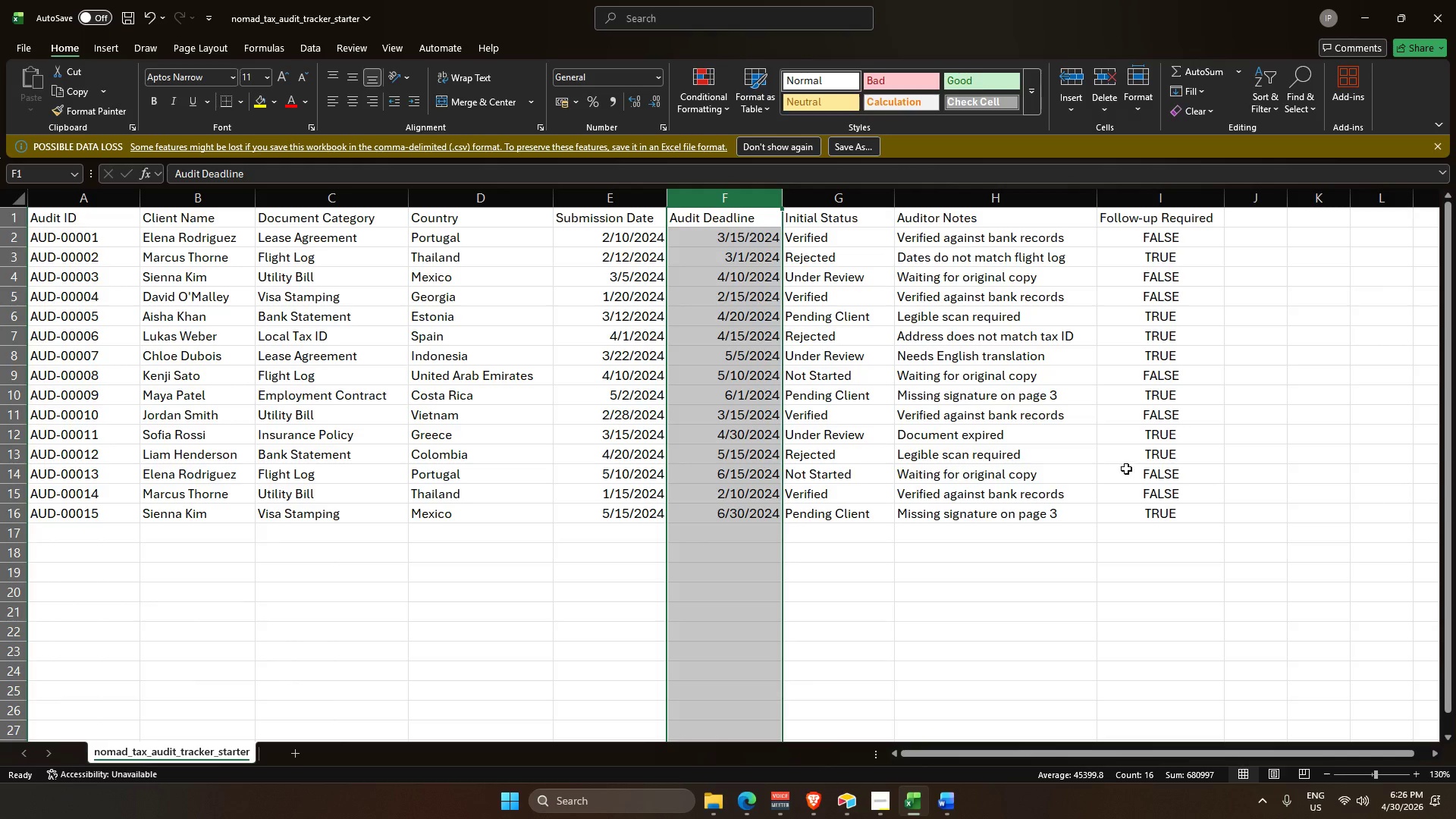 
left_click([909, 801])
 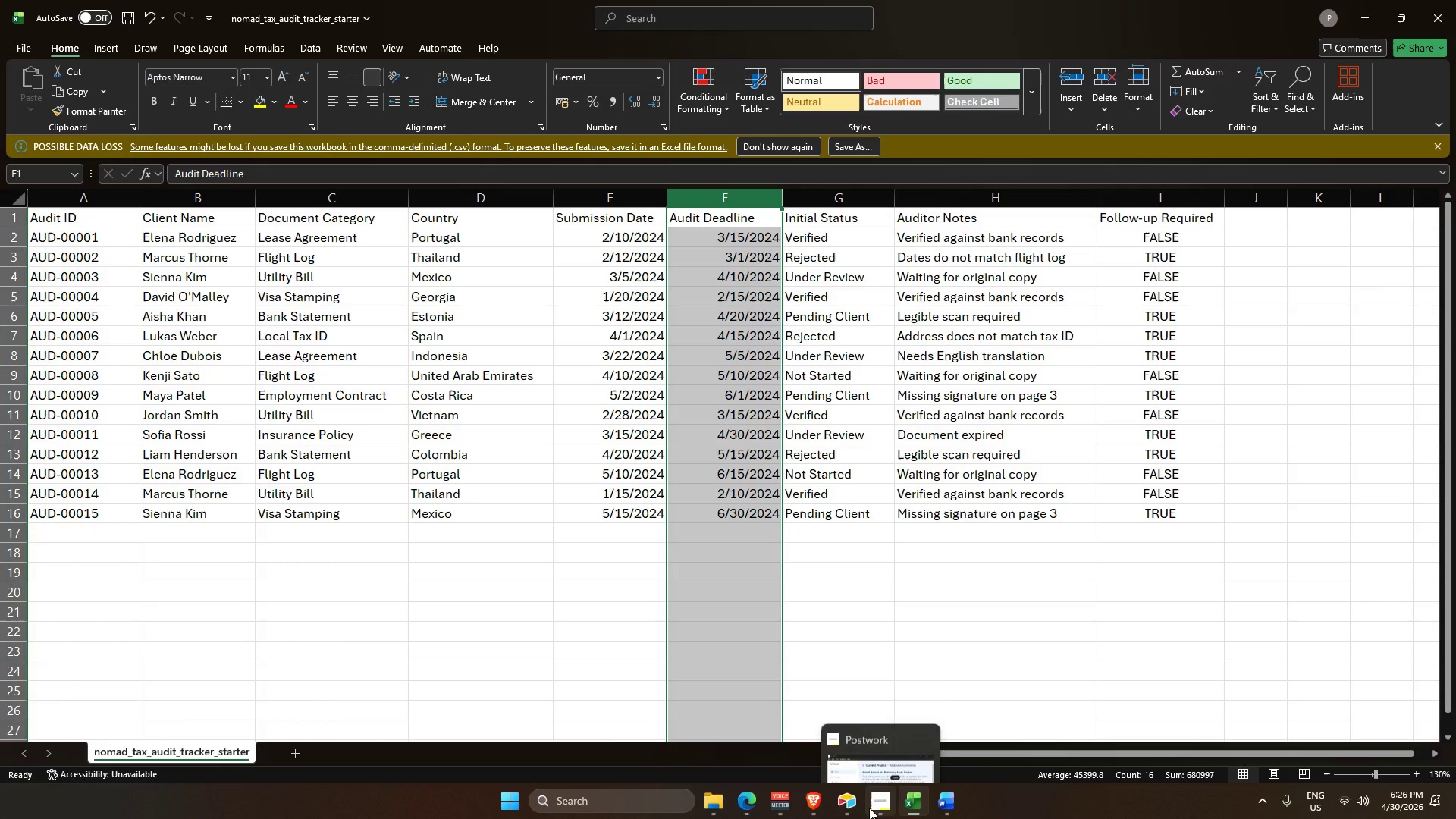 
left_click([875, 807])
 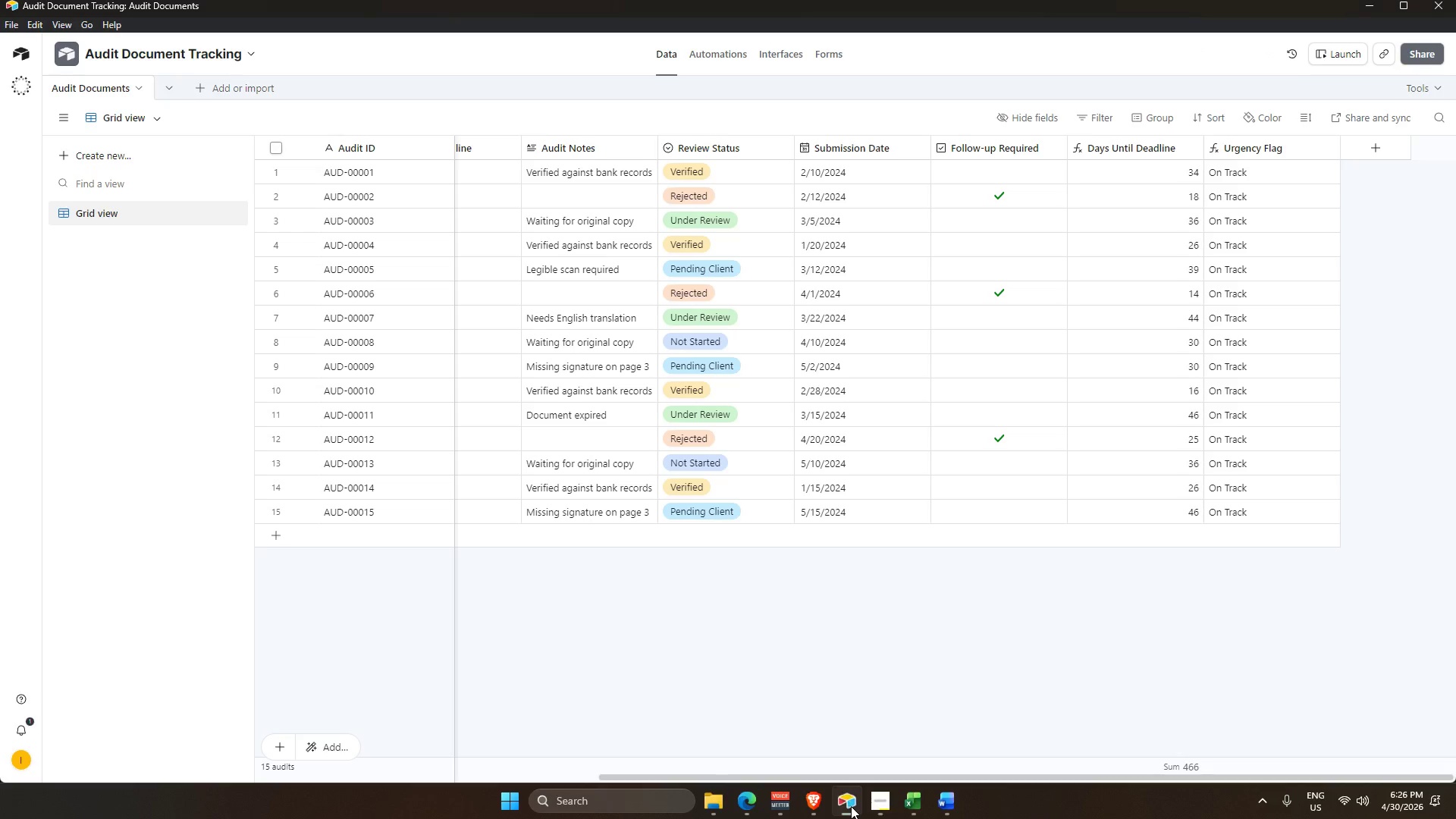 
left_click([881, 806])